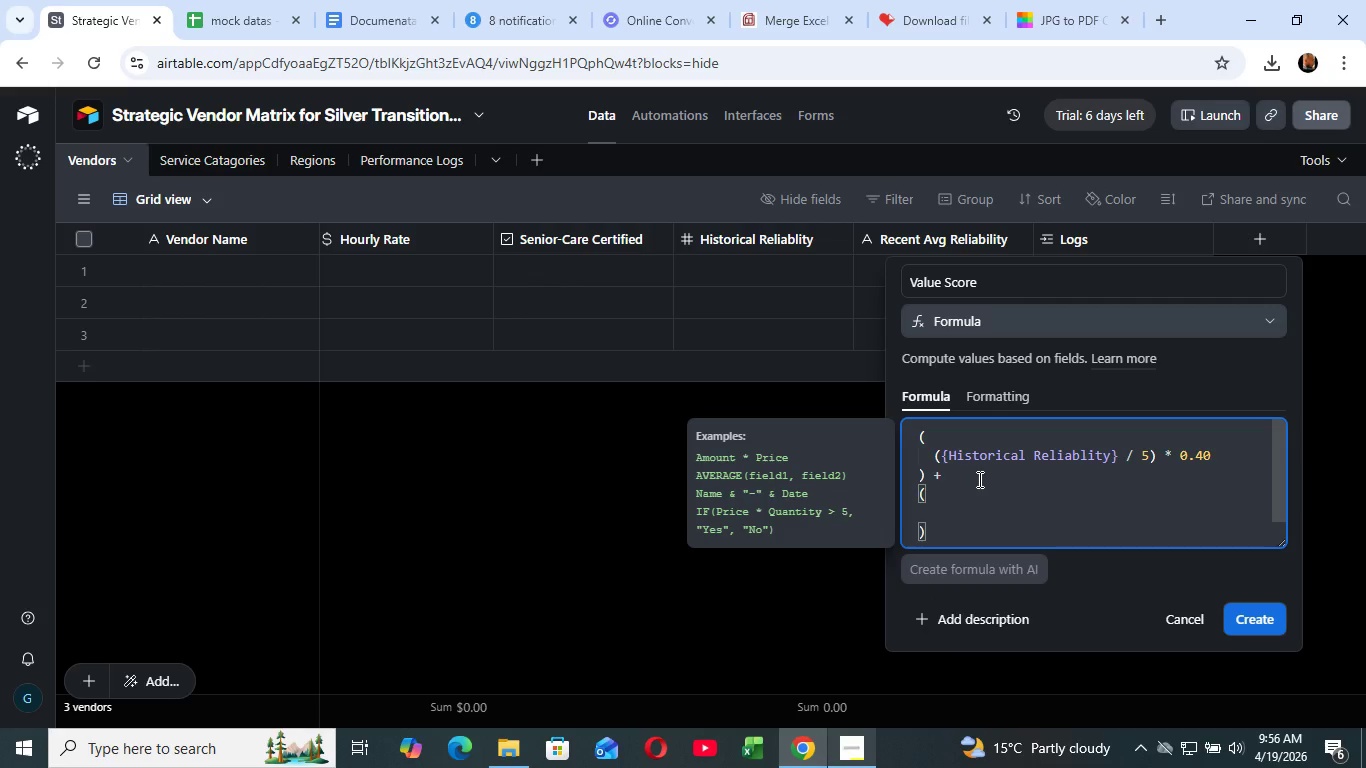 
type((1-)
 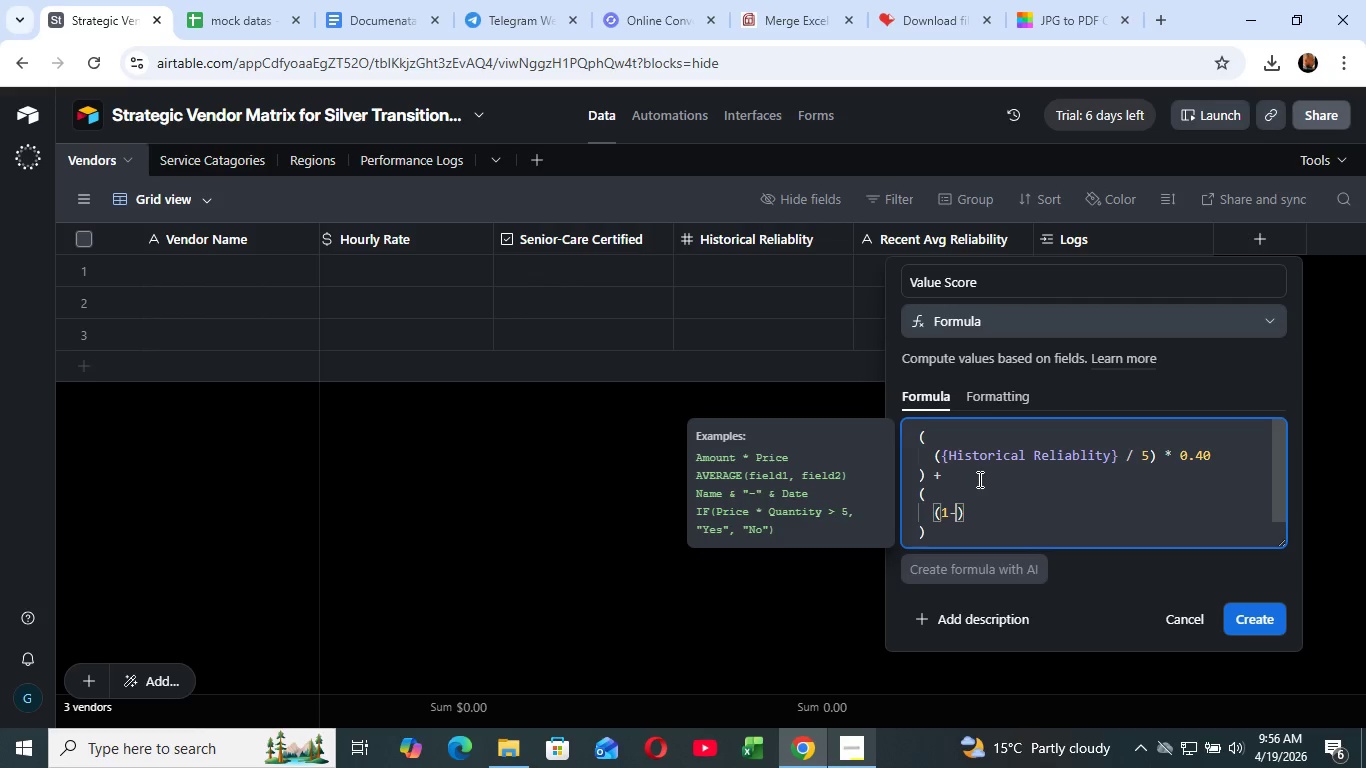 
key(Shift+ShiftLeft)
 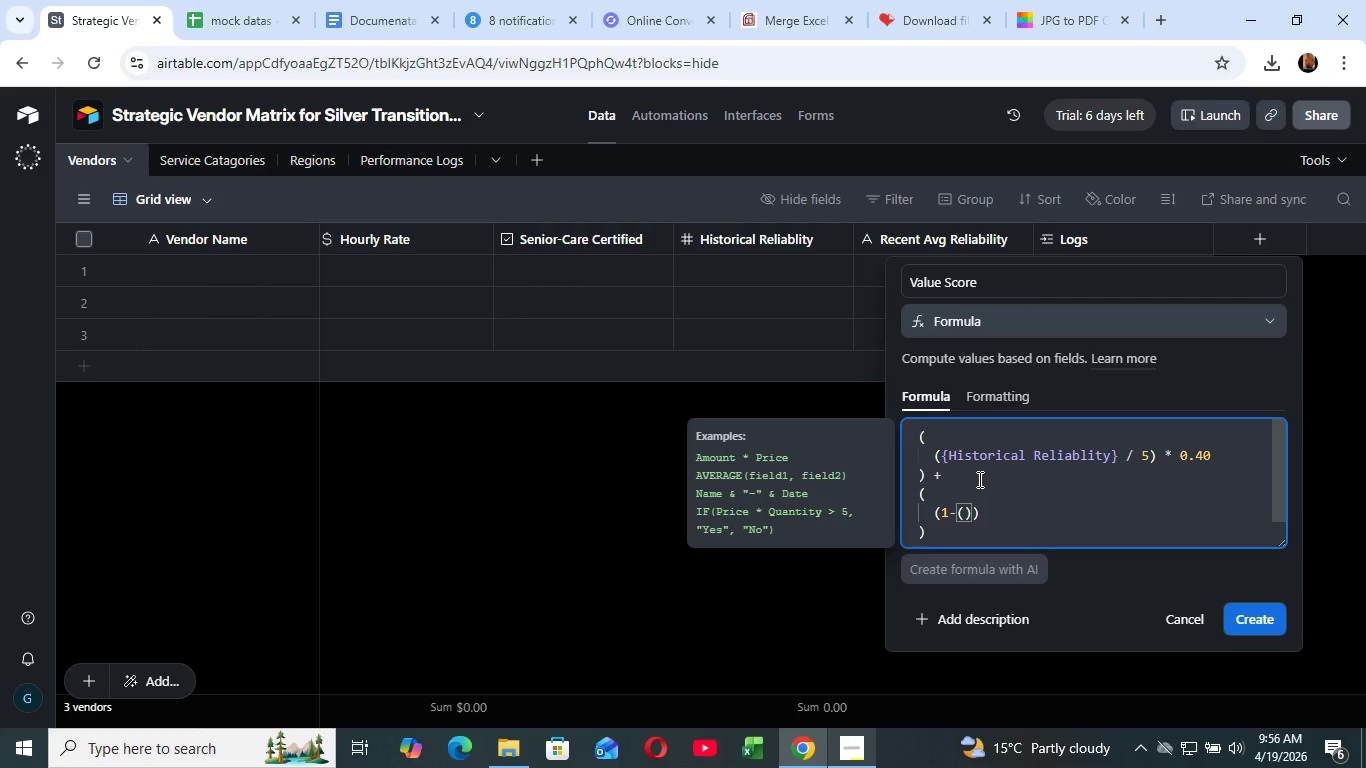 
key(Shift+9)
 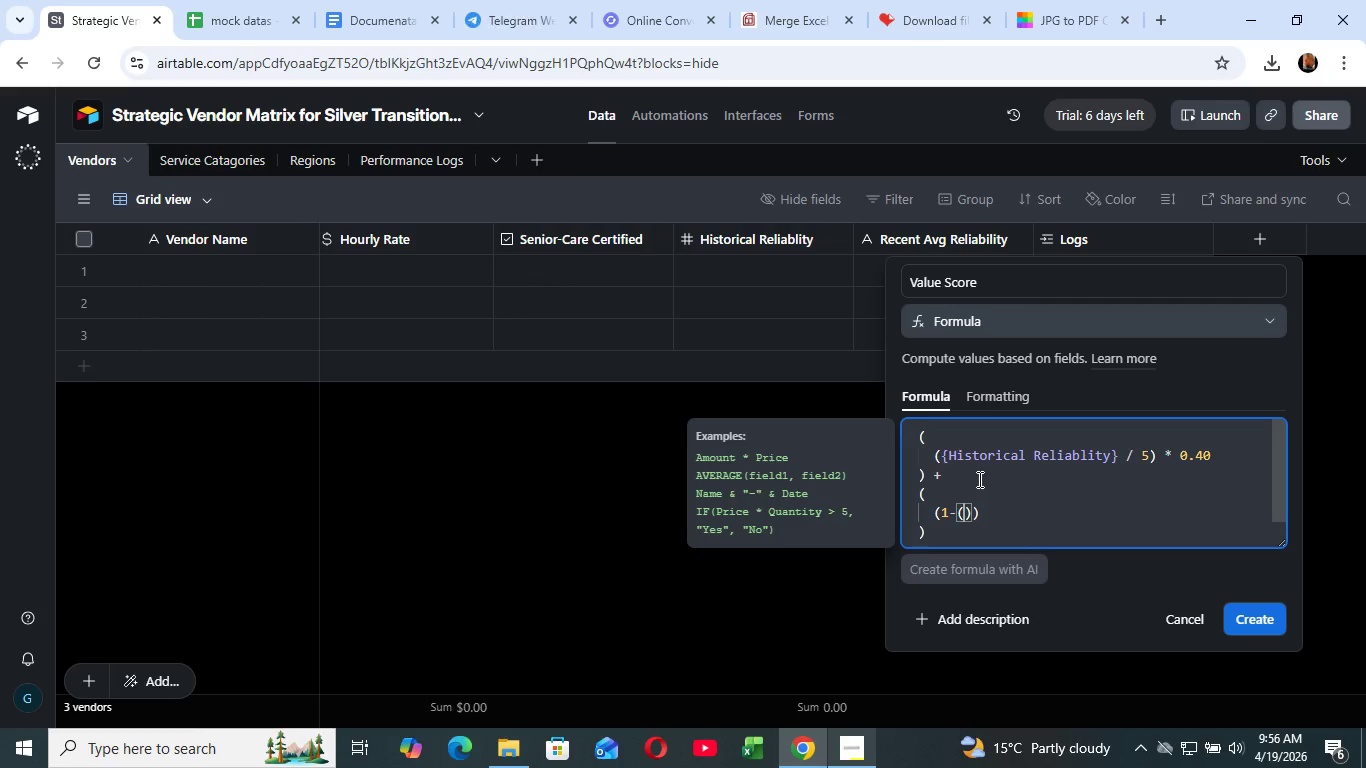 
type(MIN)
 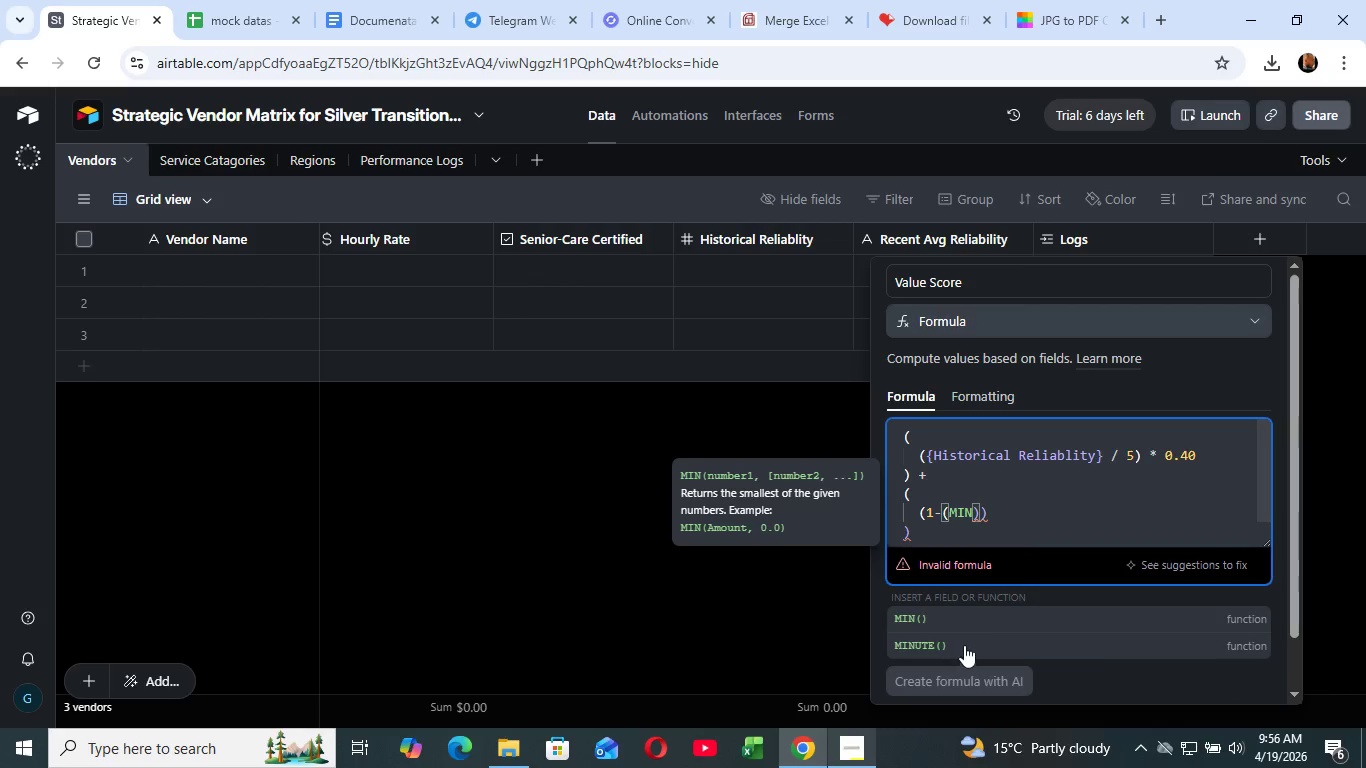 
left_click([980, 604])
 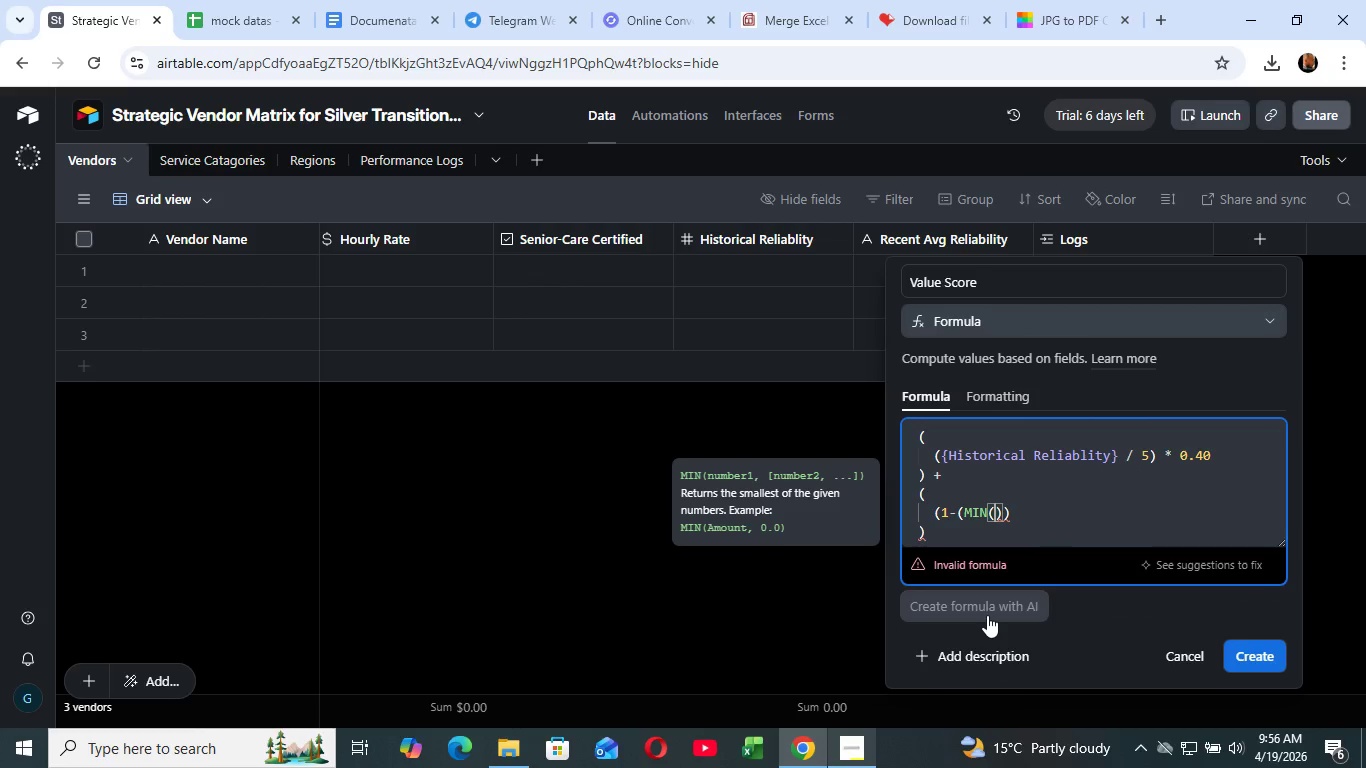 
left_click([987, 615])
 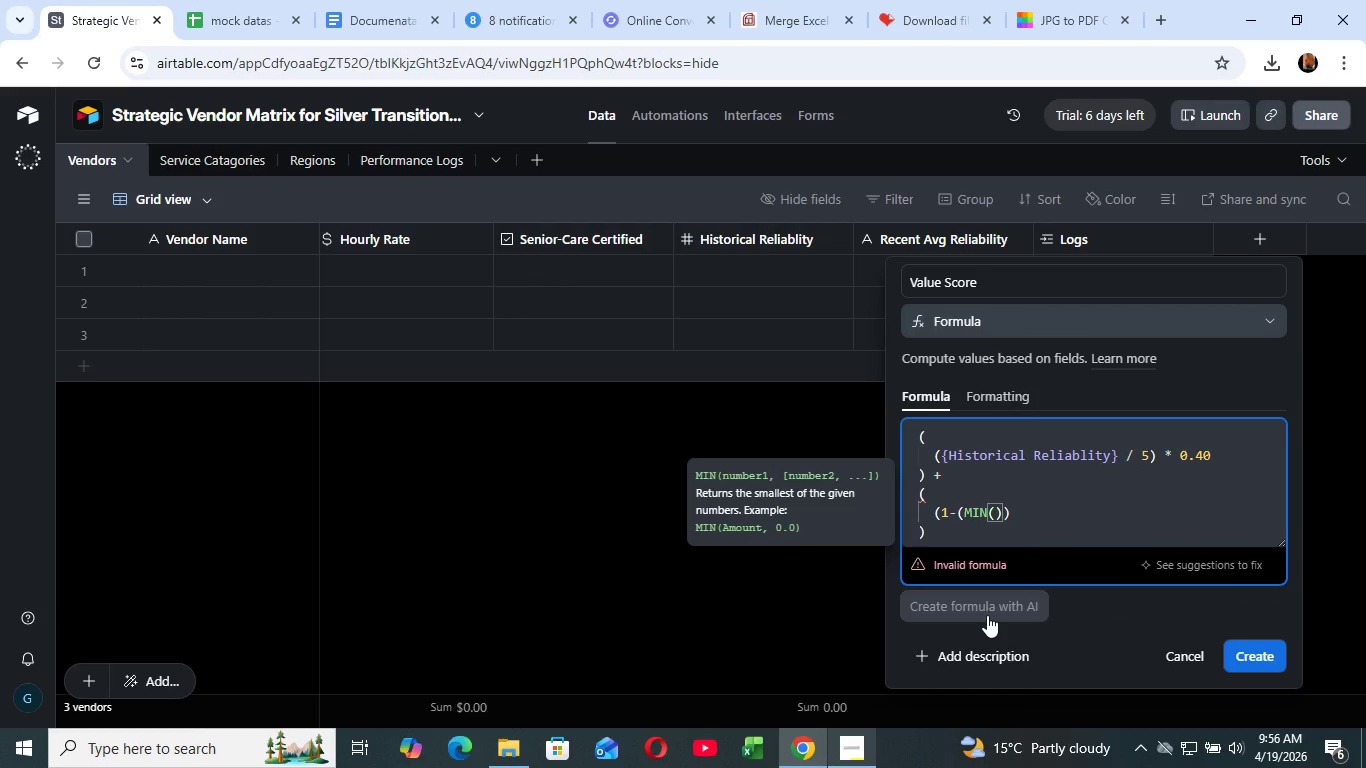 
type({BAS)
 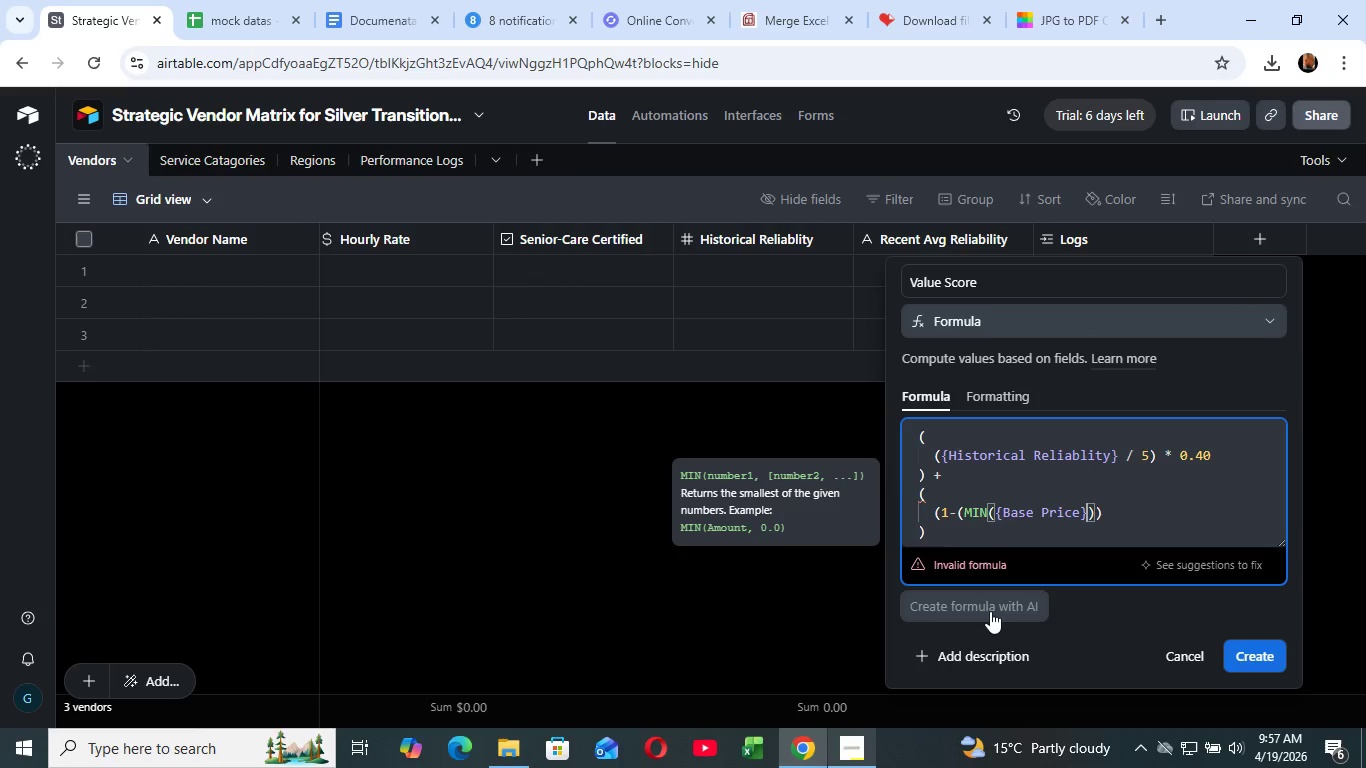 
wait(10.2)
 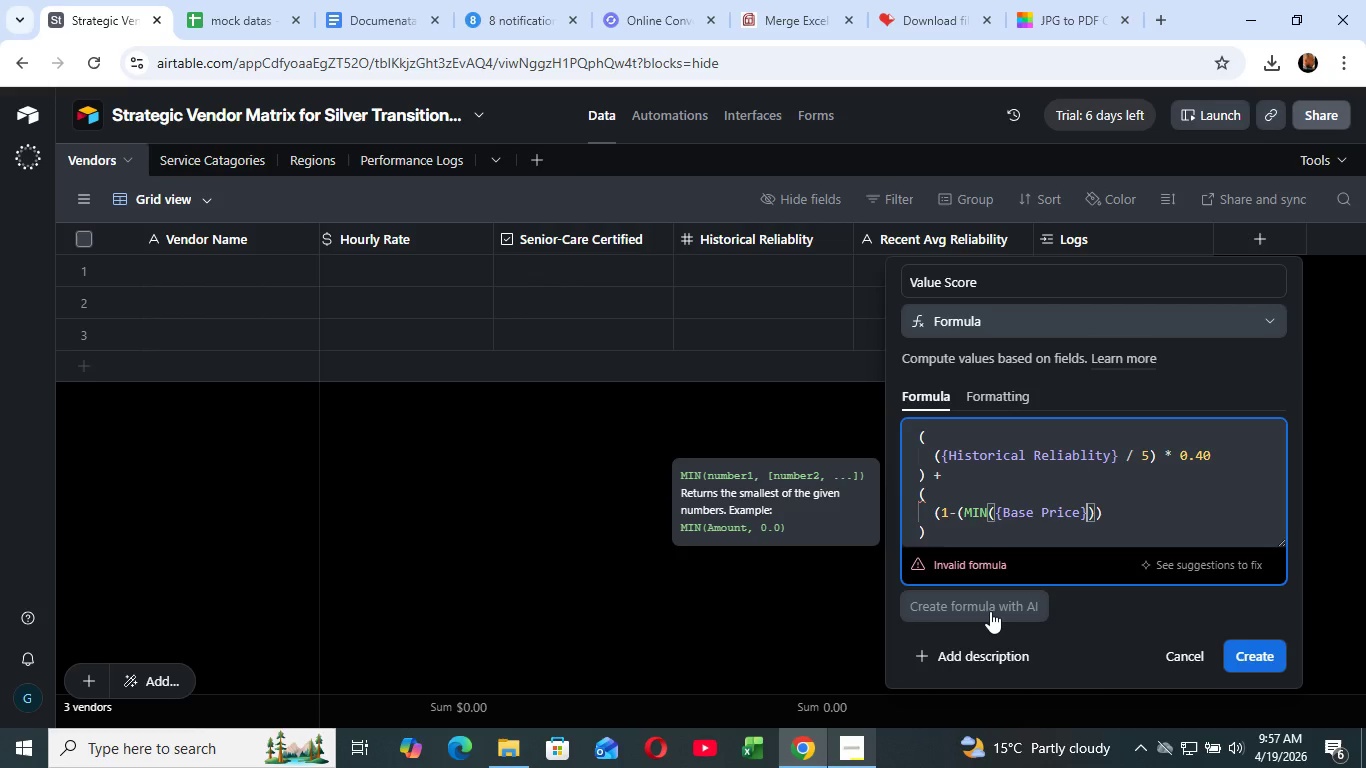 
key(Comma)
 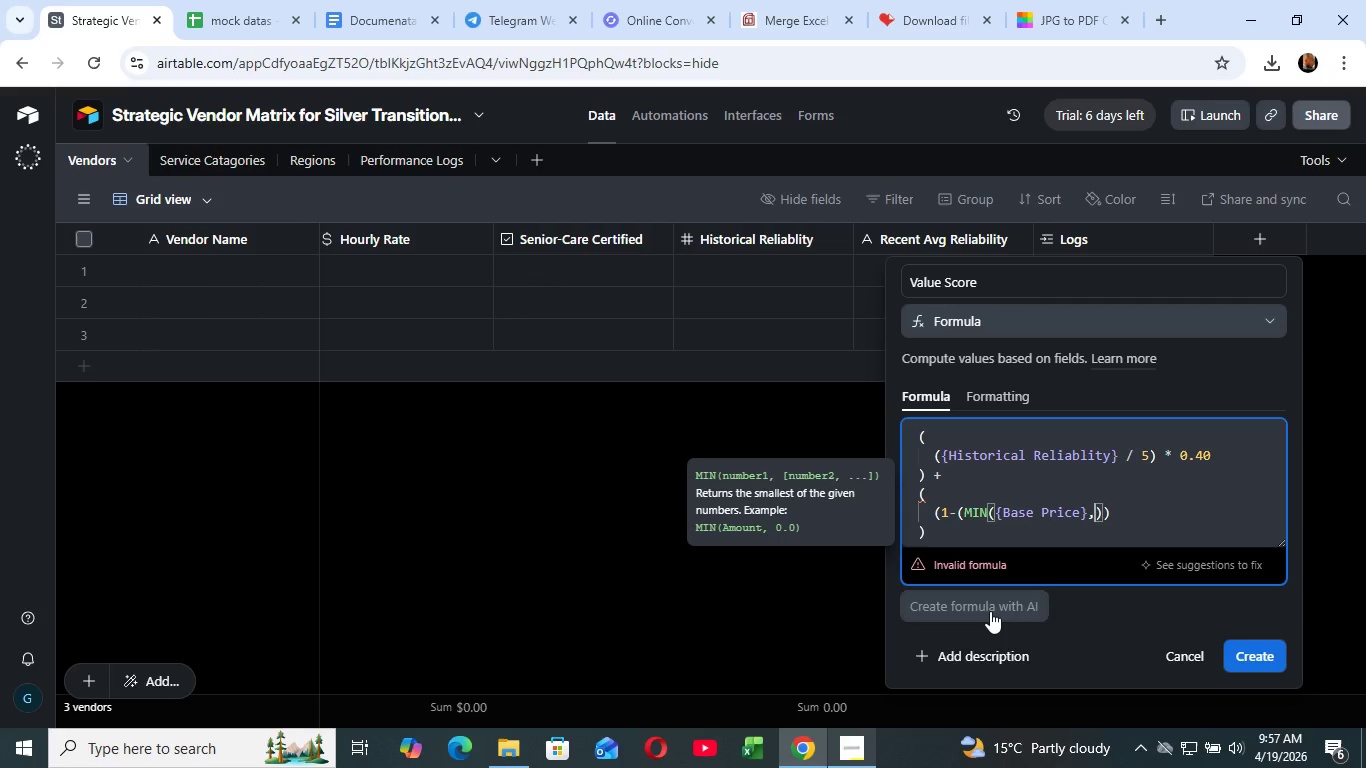 
type(2500)
 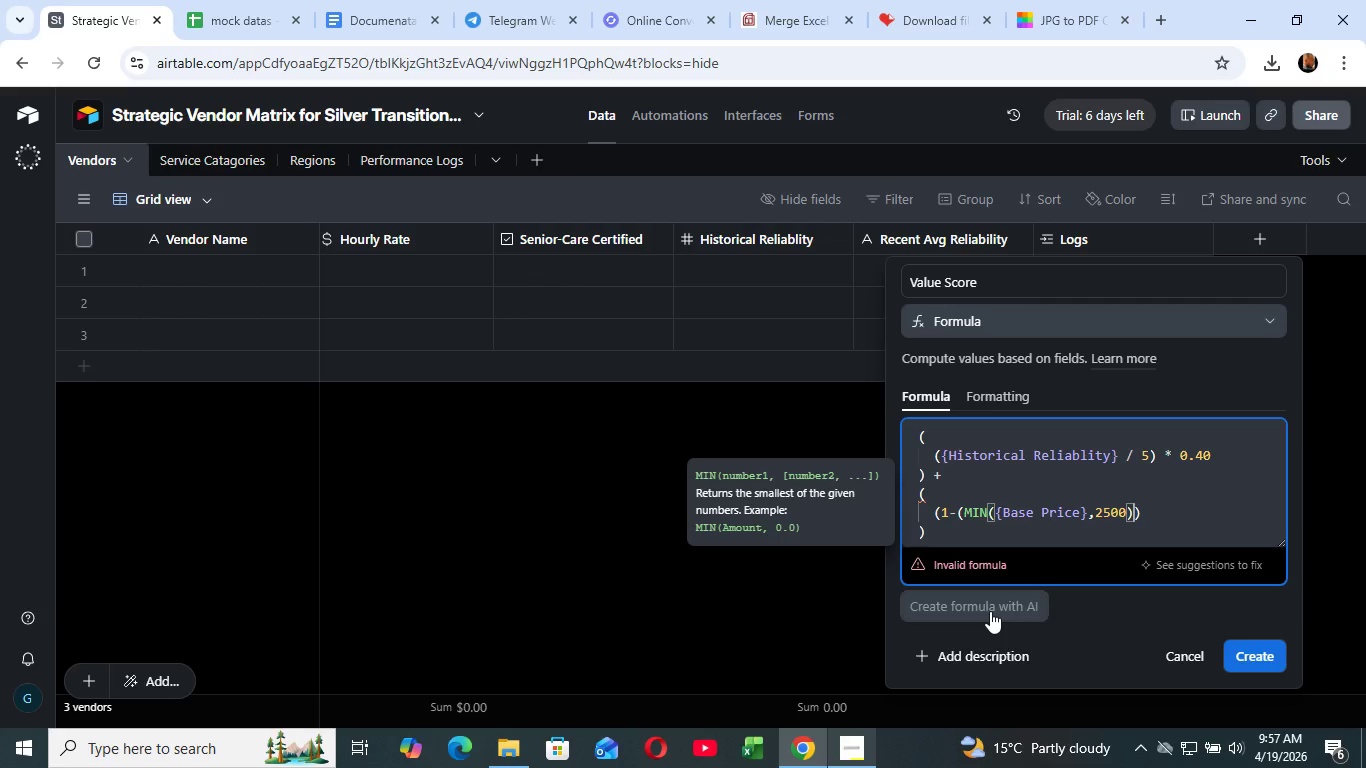 
key(ArrowRight)
 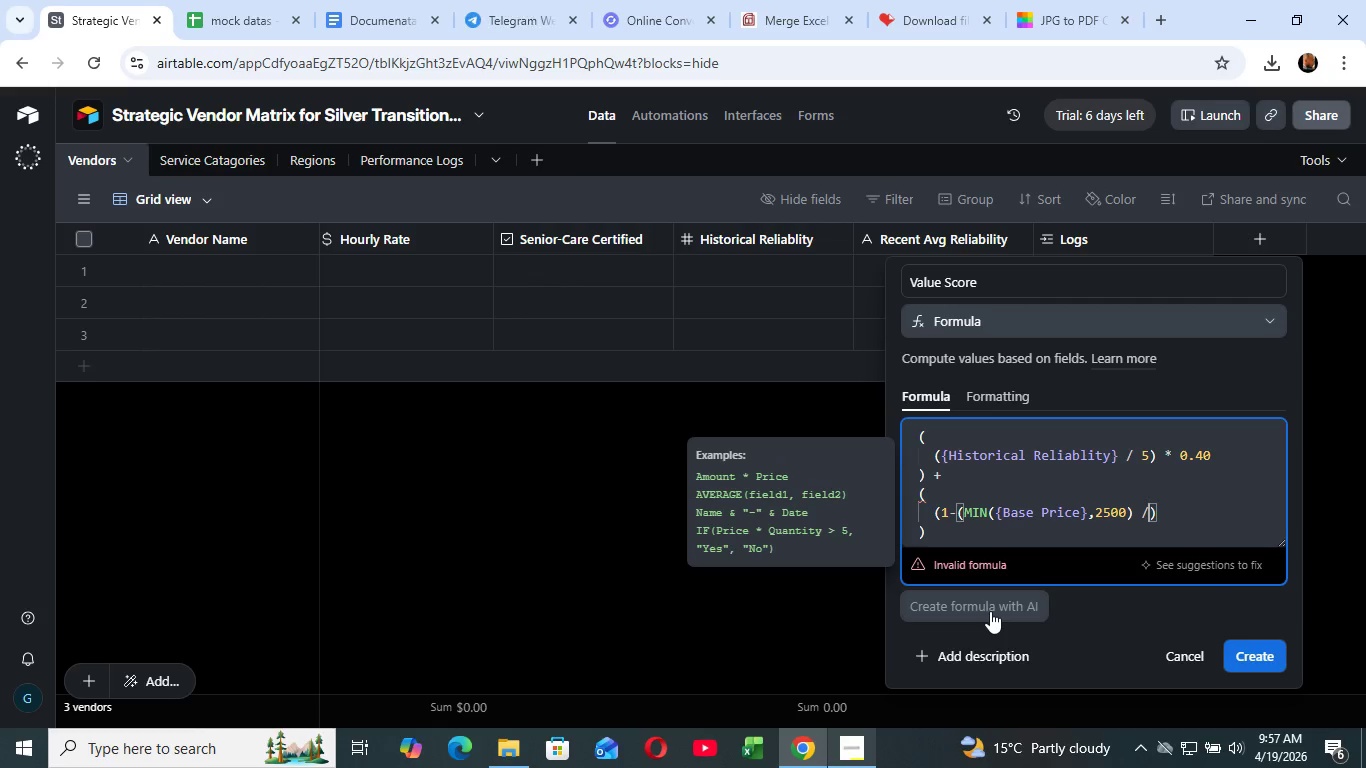 
key(Space)
 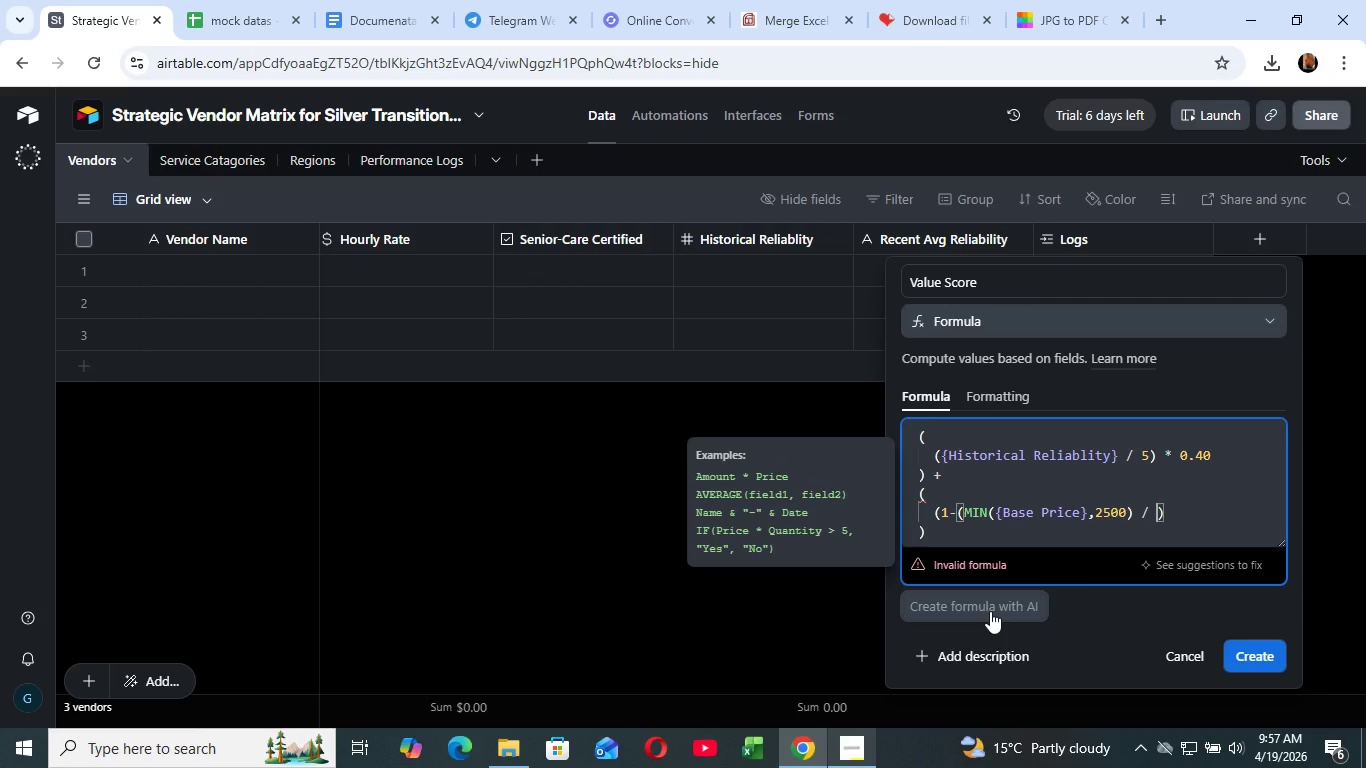 
key(Slash)
 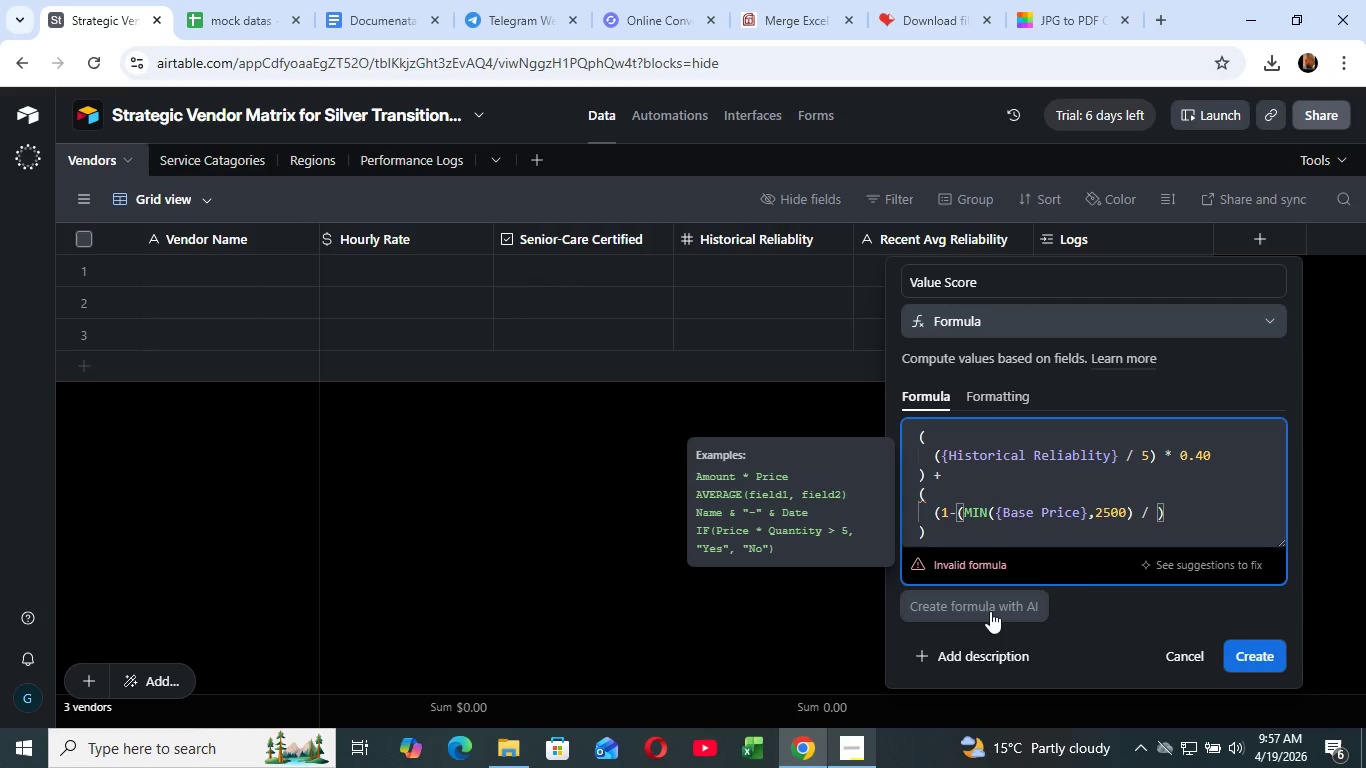 
key(Space)
 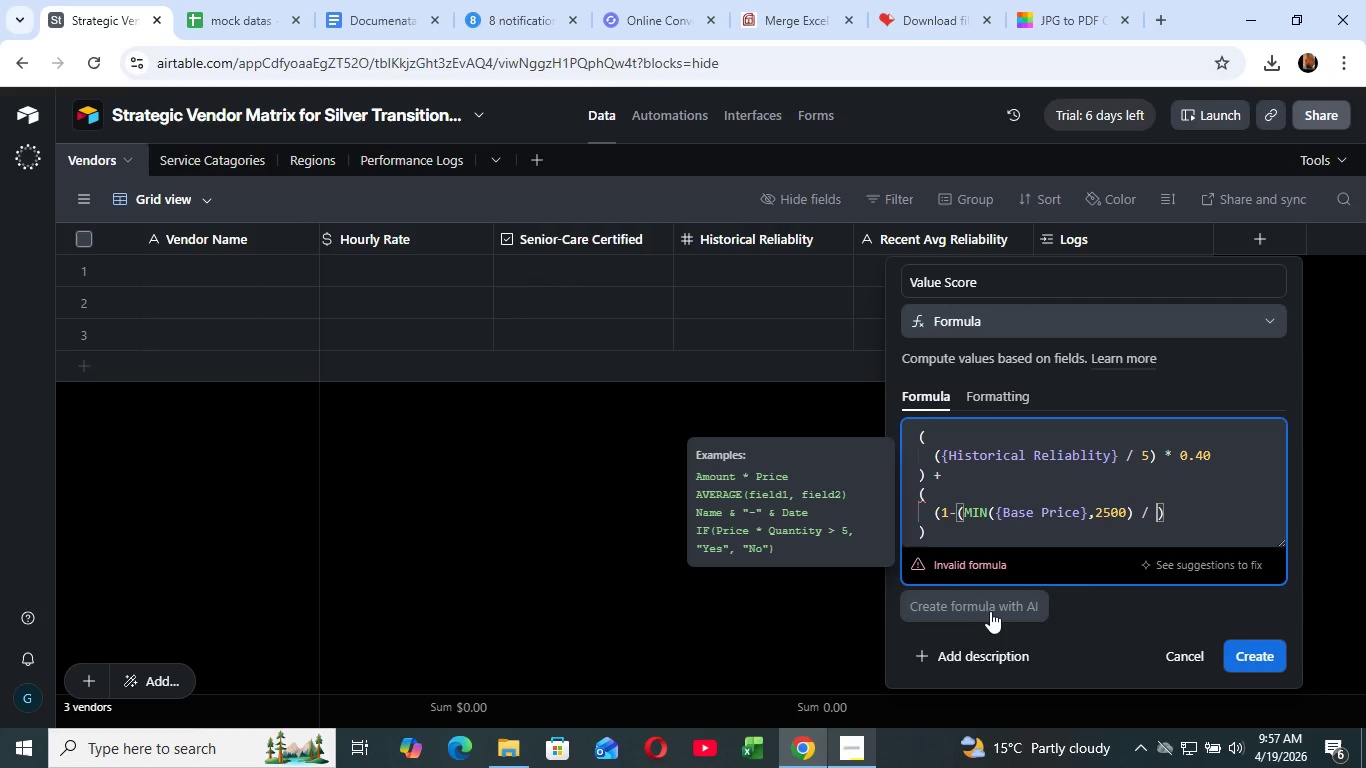 
type(2500)
 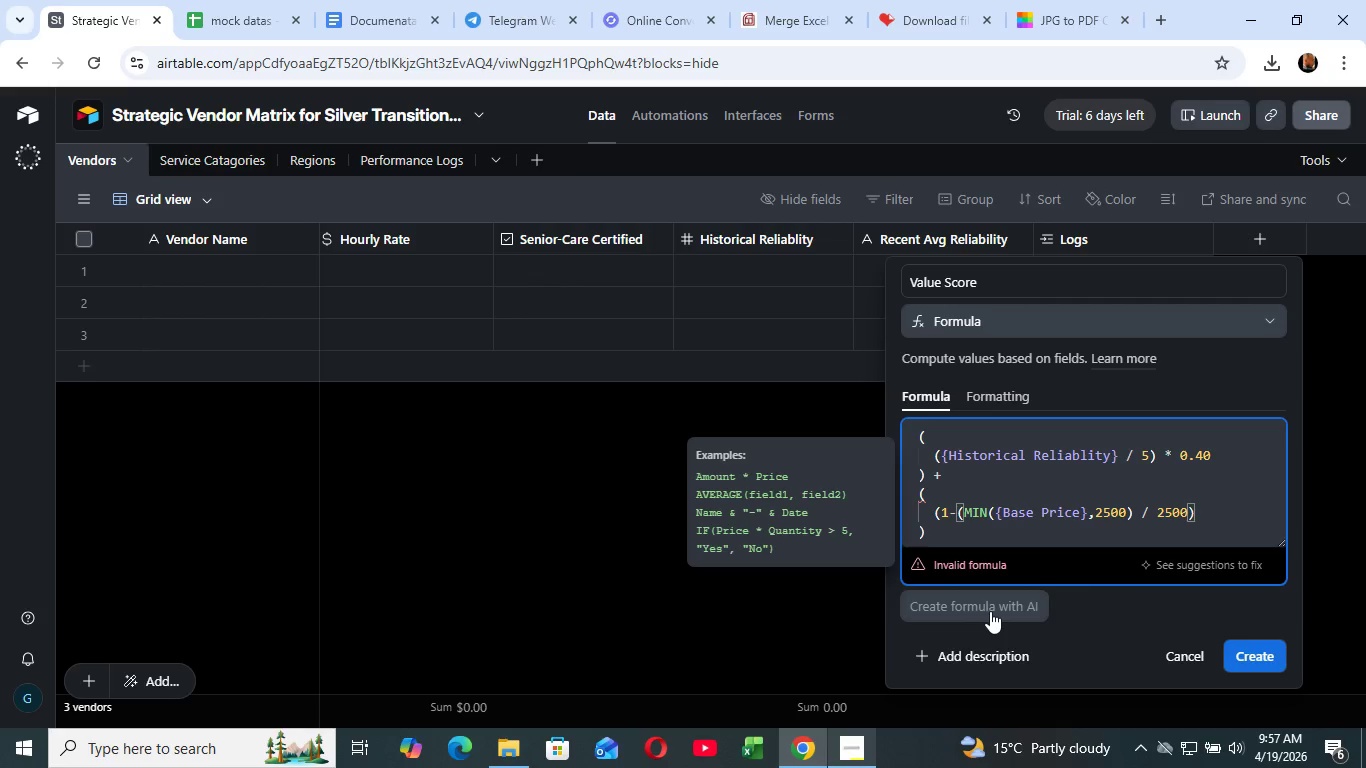 
wait(10.01)
 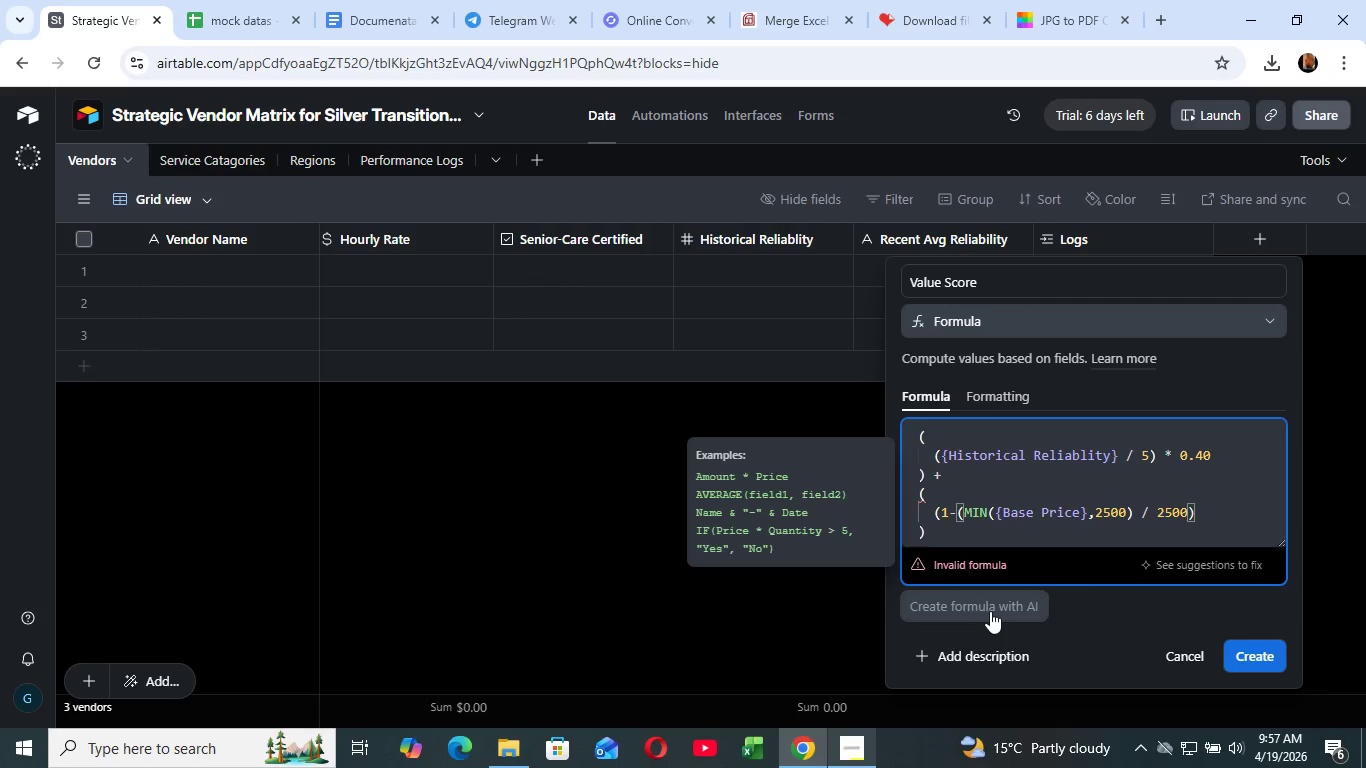 
key(Shift+ShiftLeft)
 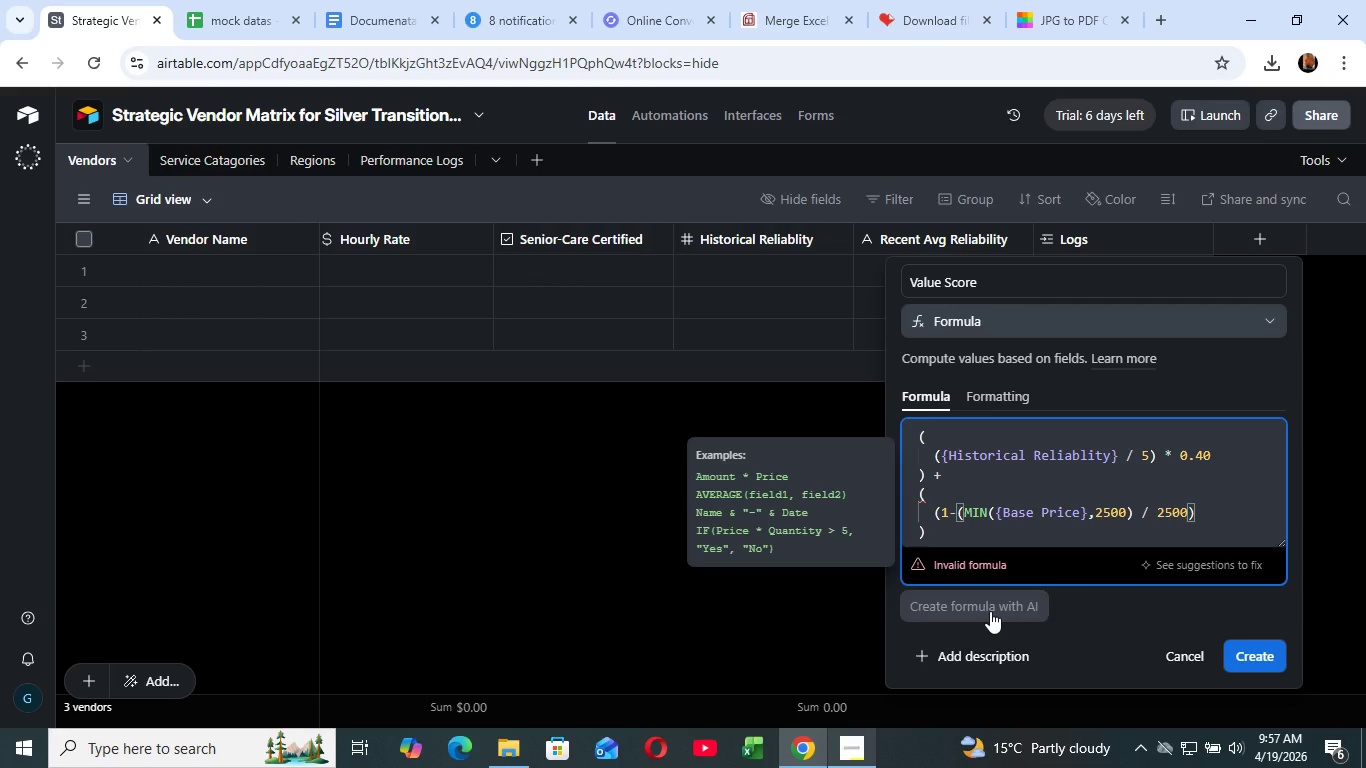 
key(Shift+0)
 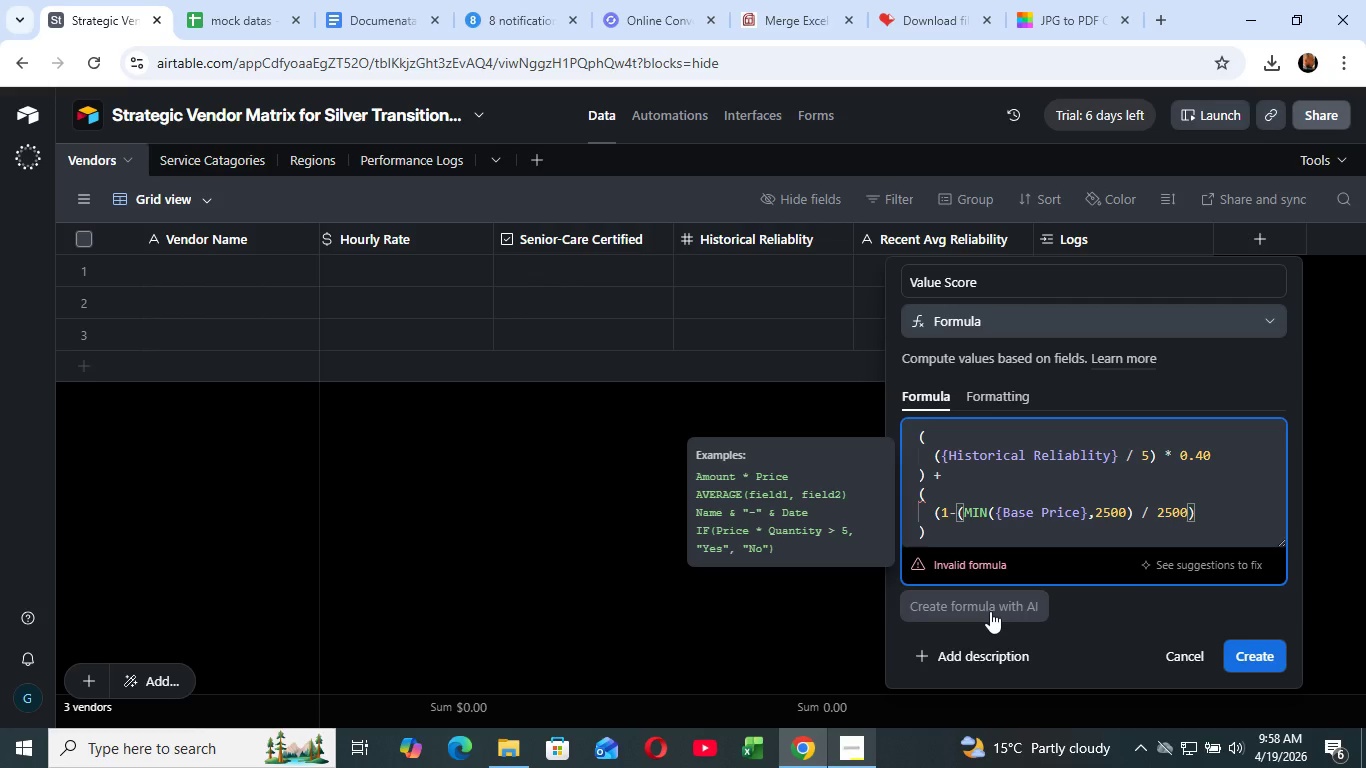 
wait(49.06)
 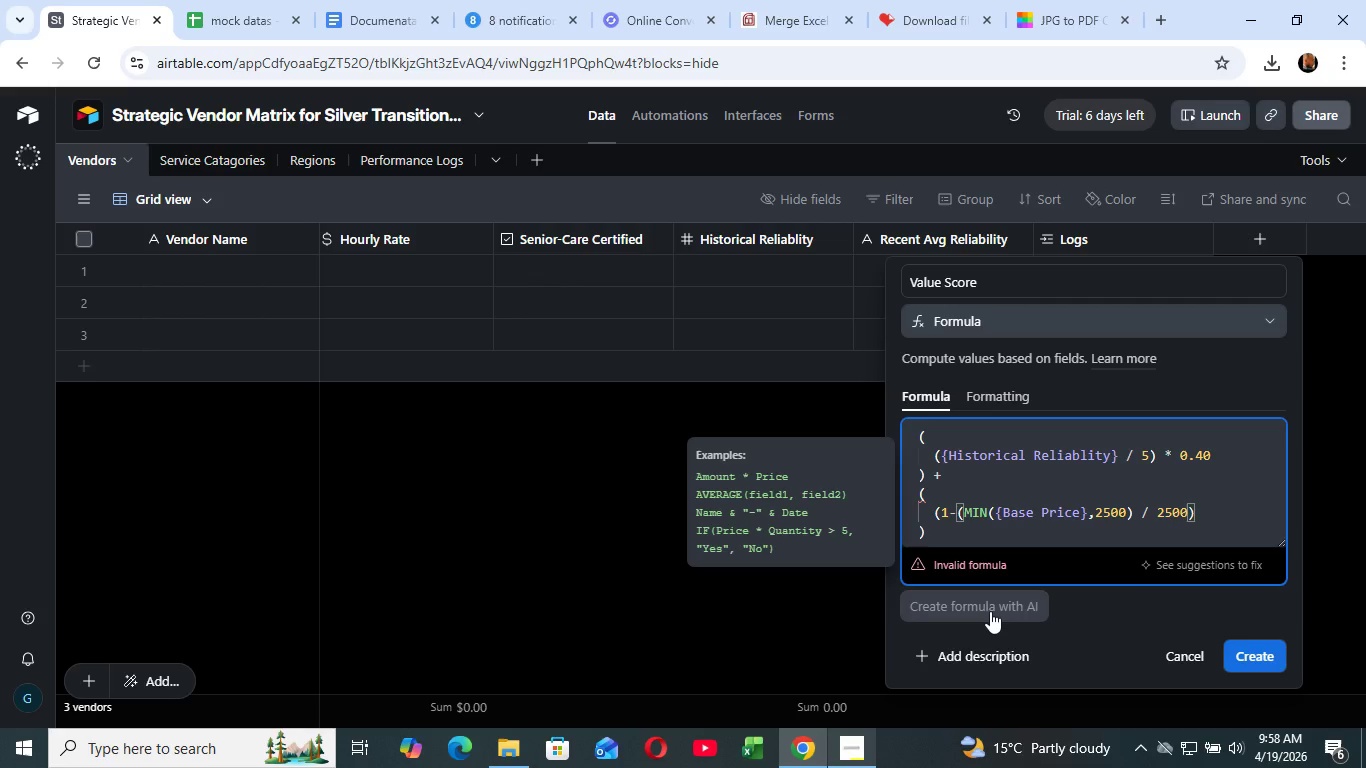 
key(Shift+0)
 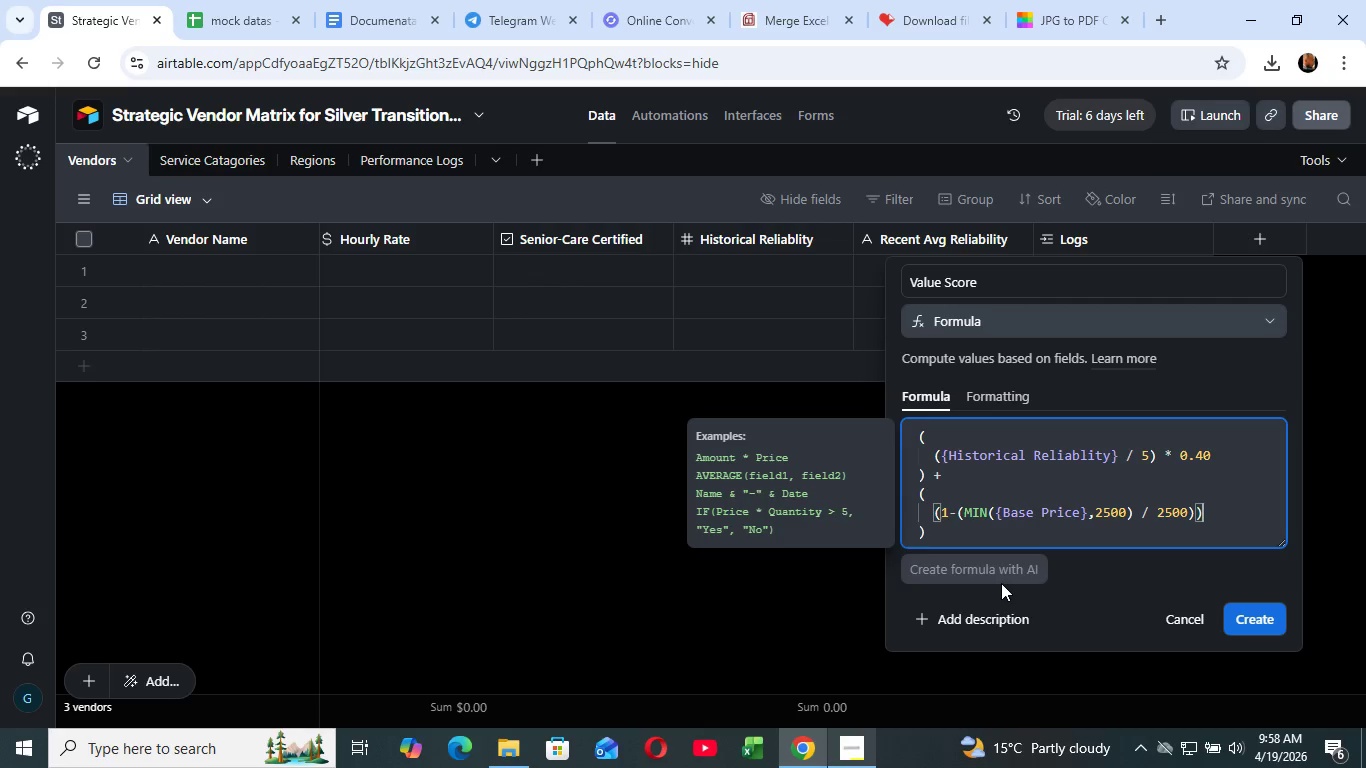 
type( * 0.30)
 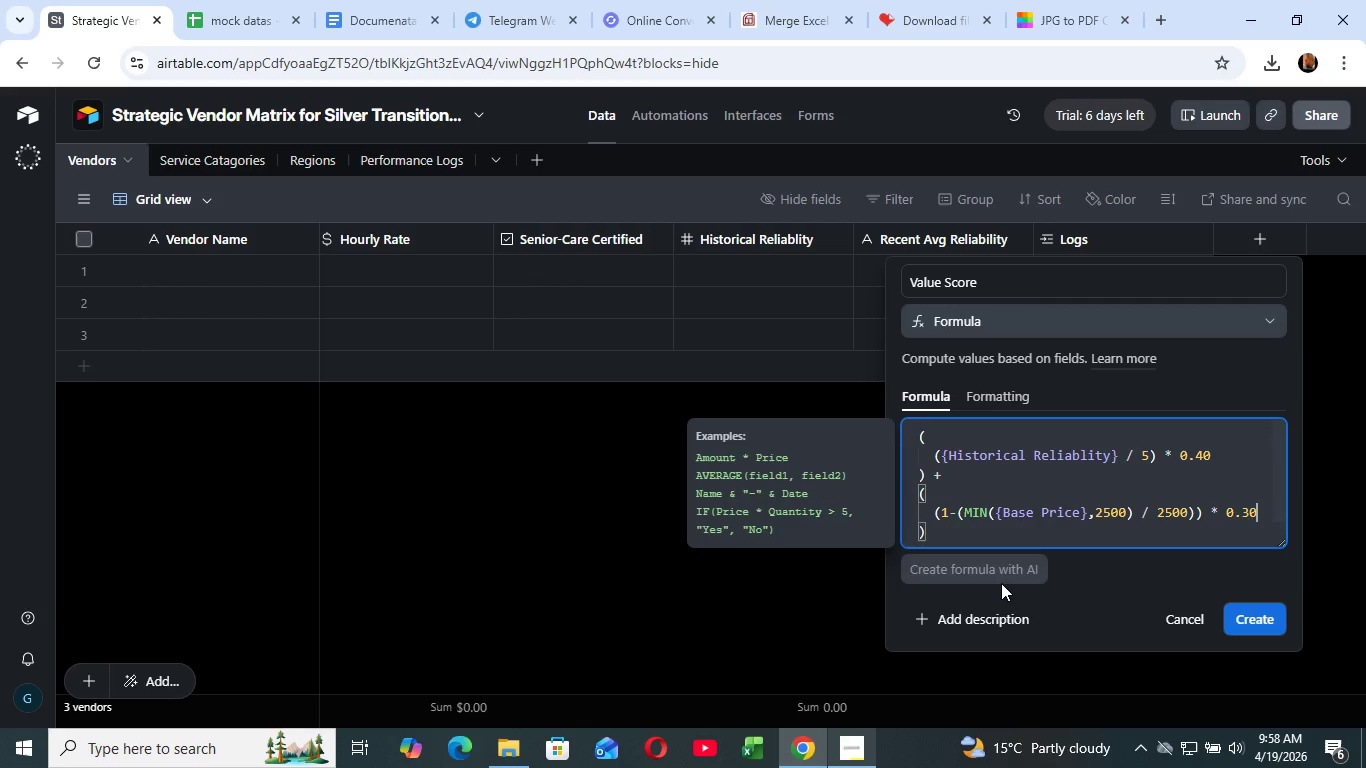 
left_click([960, 536])
 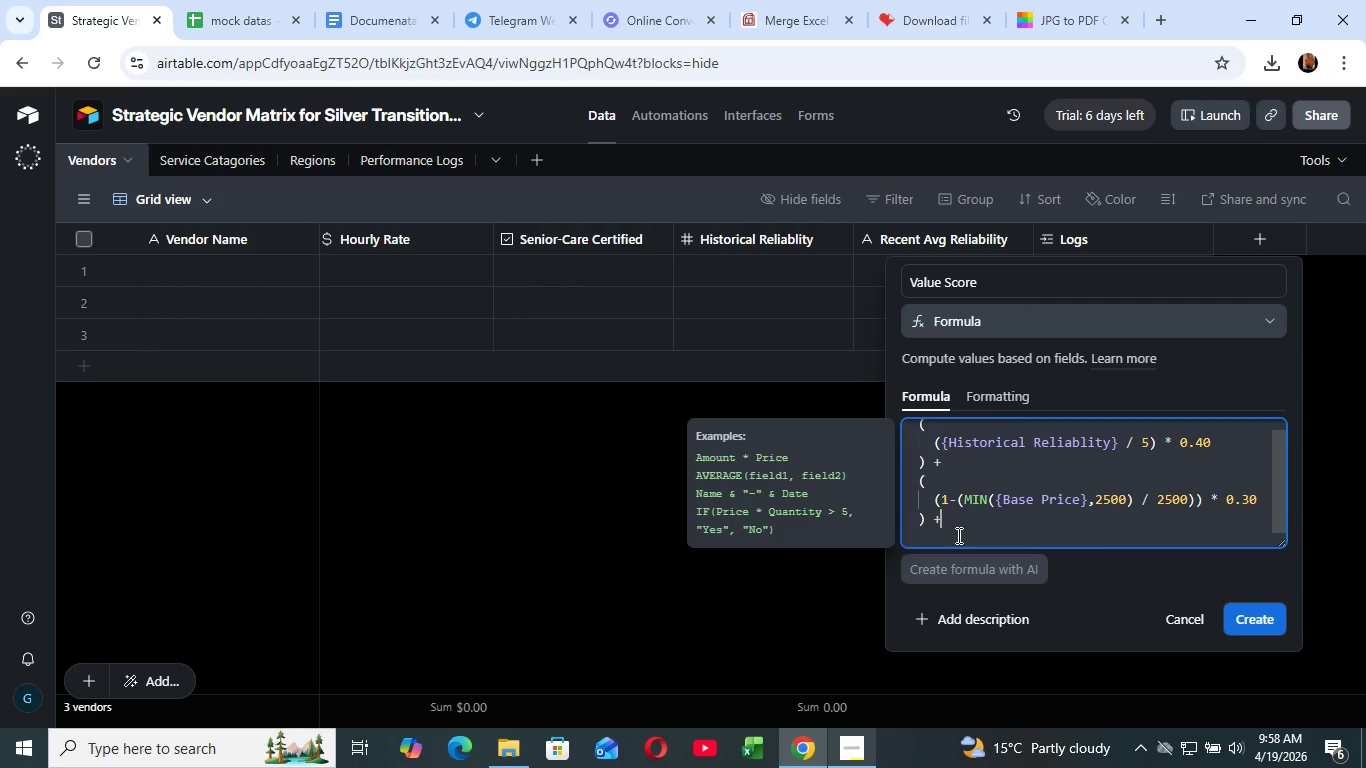 
key(Space)
 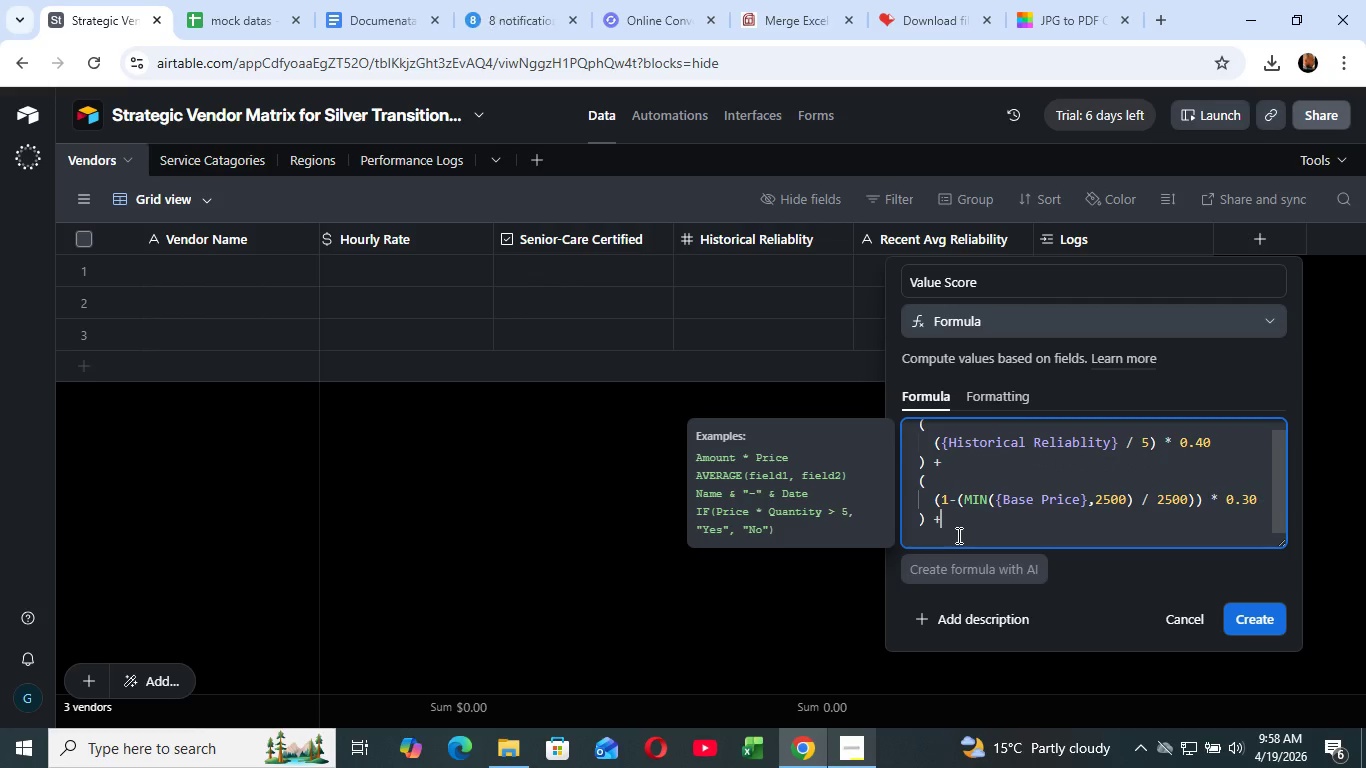 
key(Shift+Equal)
 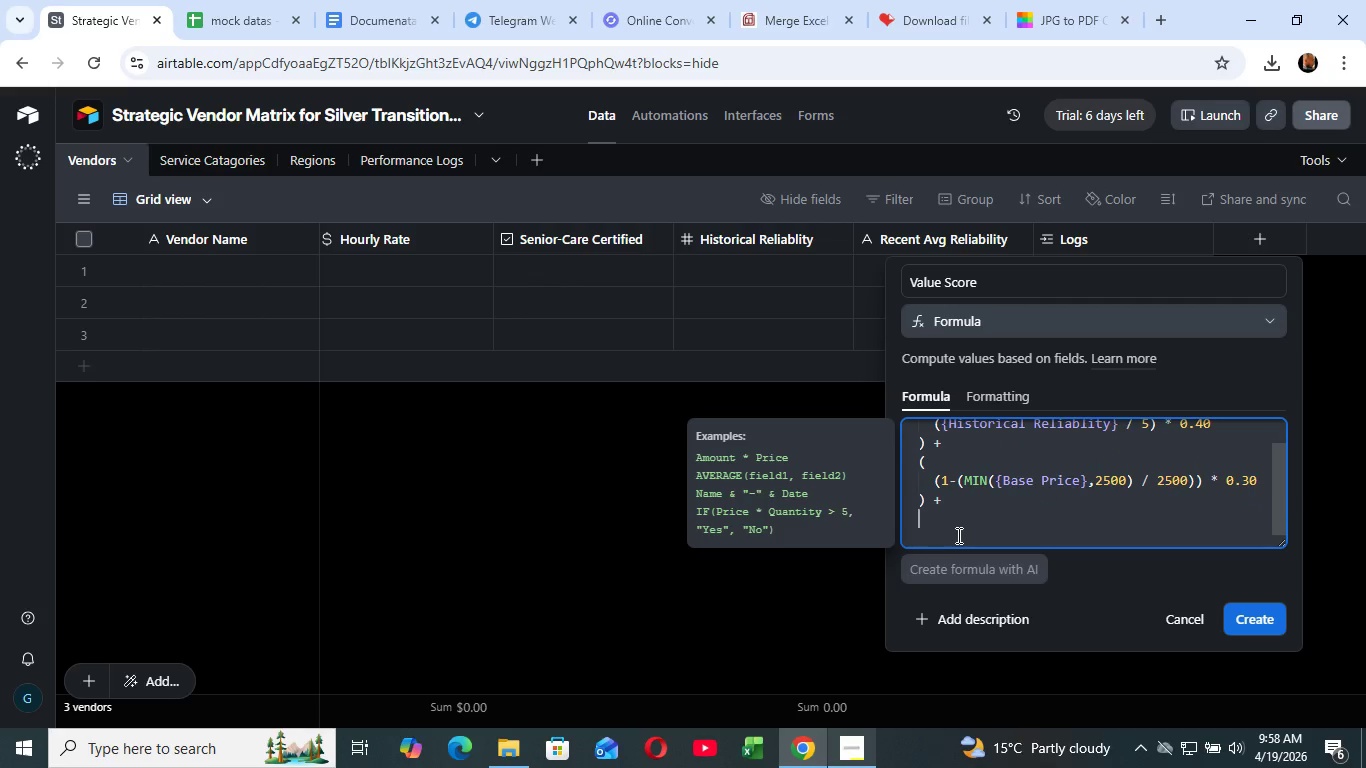 
key(Enter)
 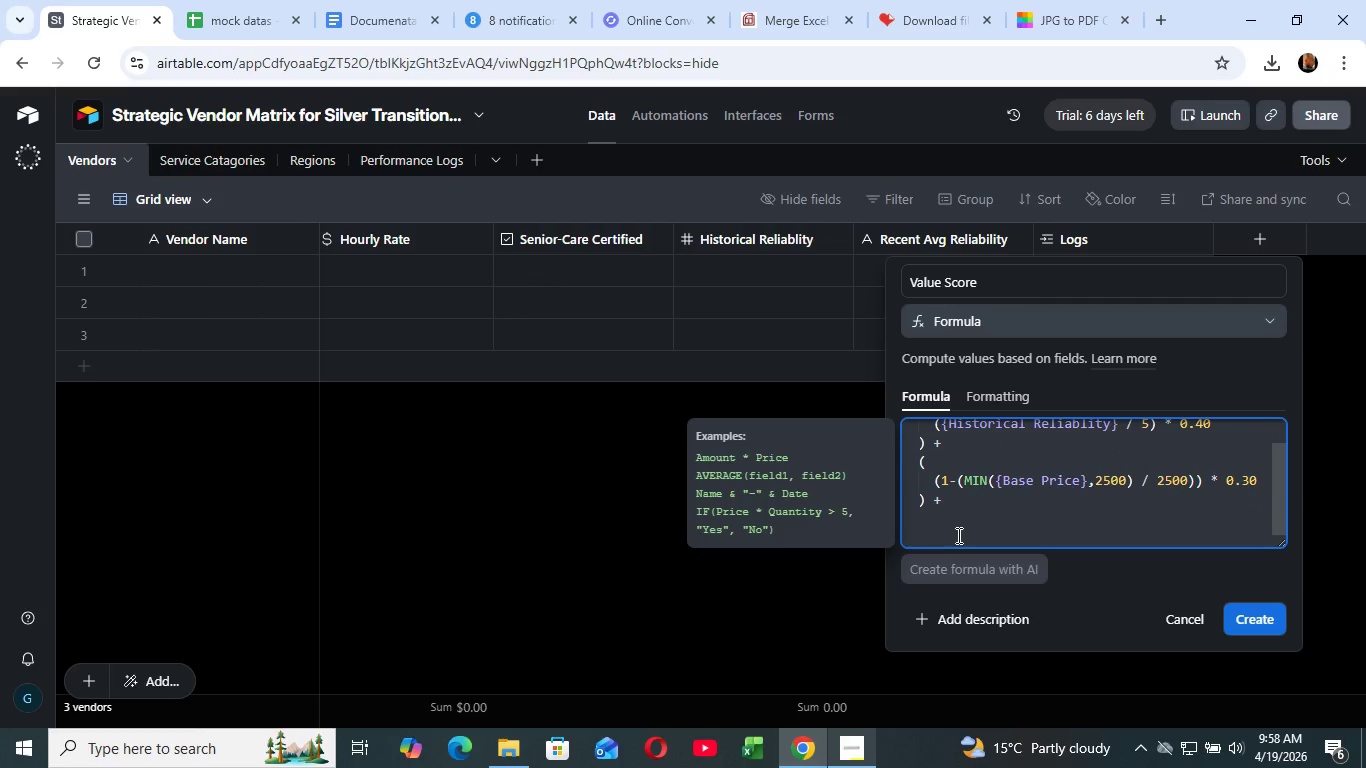 
key(Shift+9)
 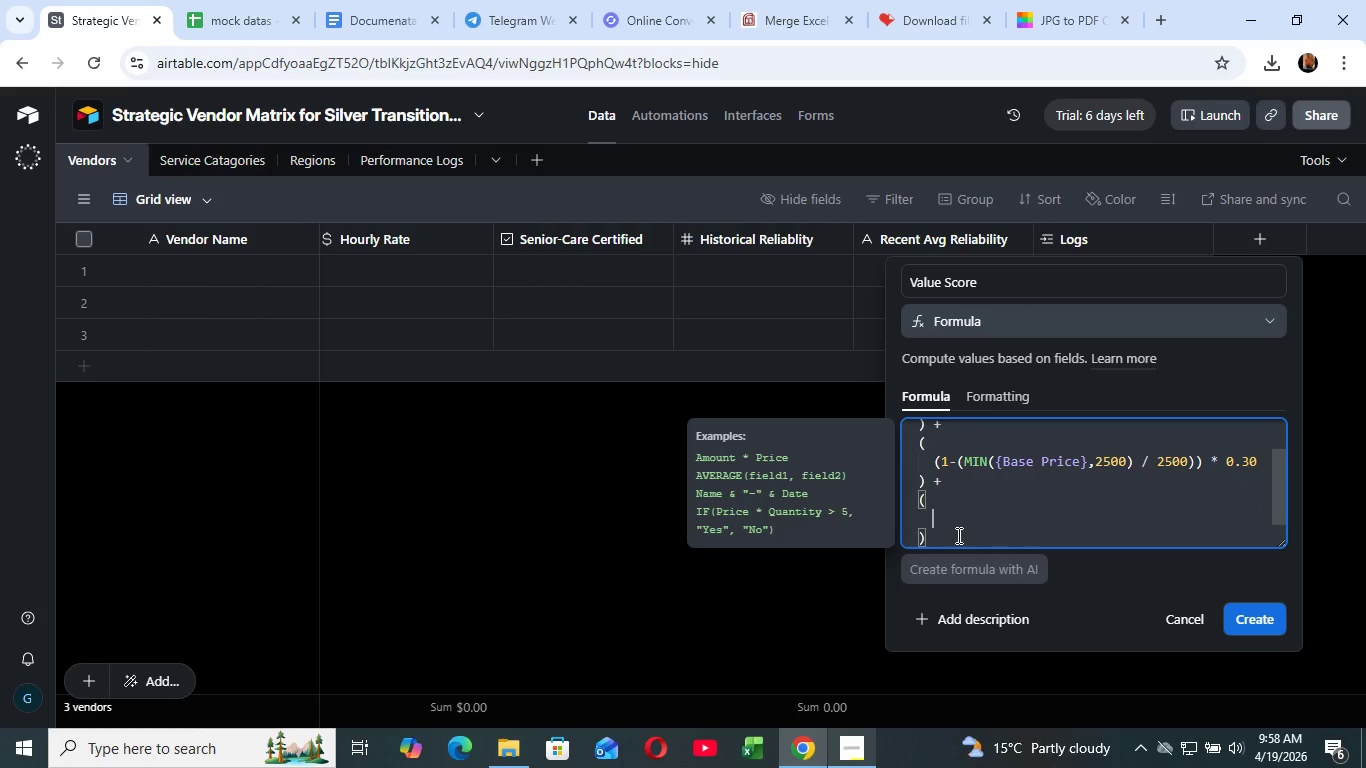 
key(Shift+Enter)
 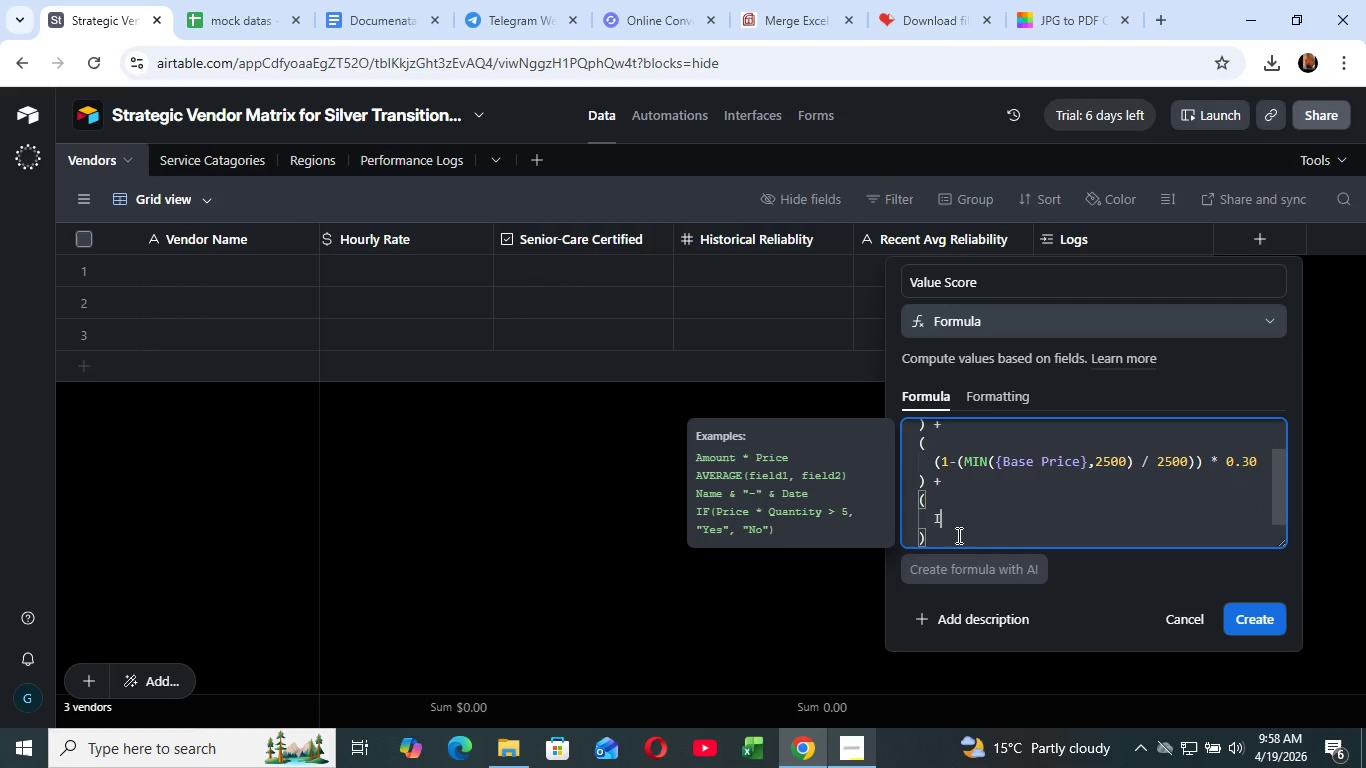 
type(IF())
 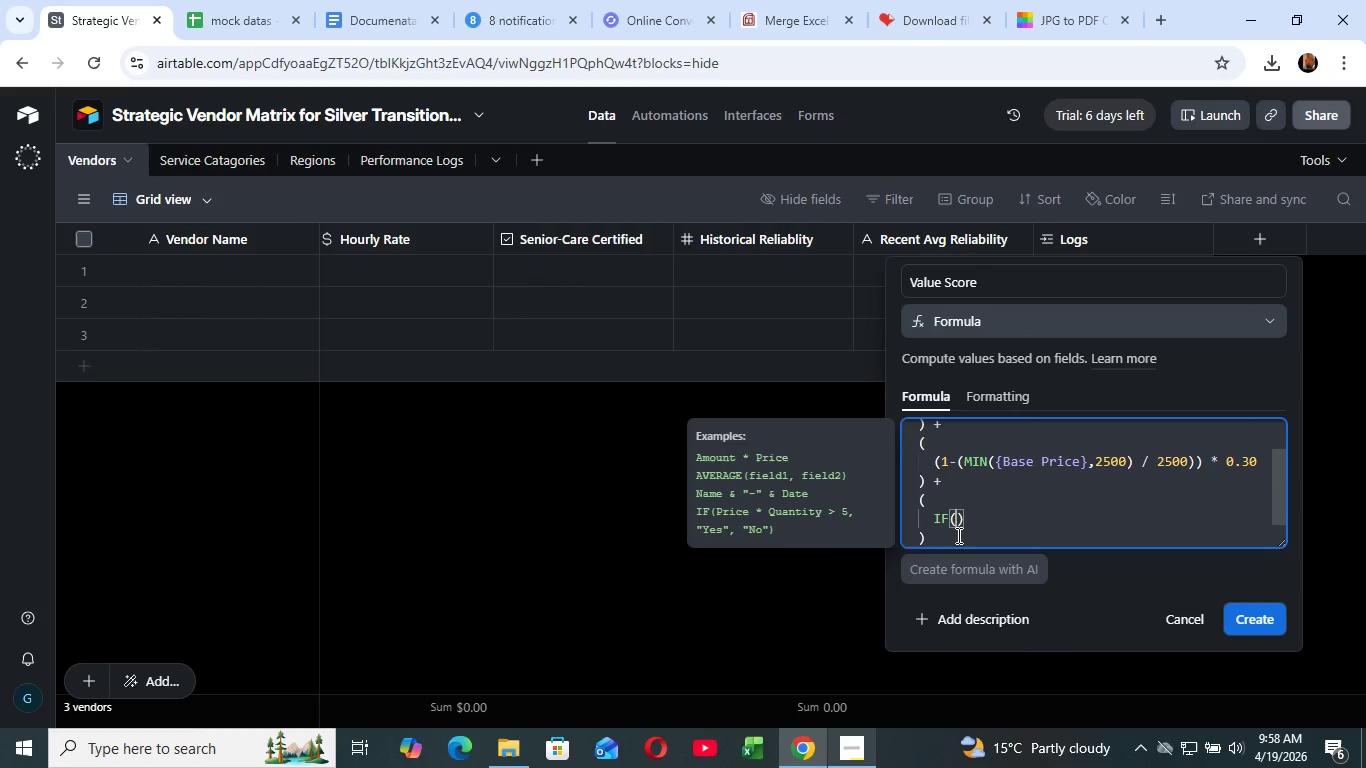 
key(ArrowLeft)
 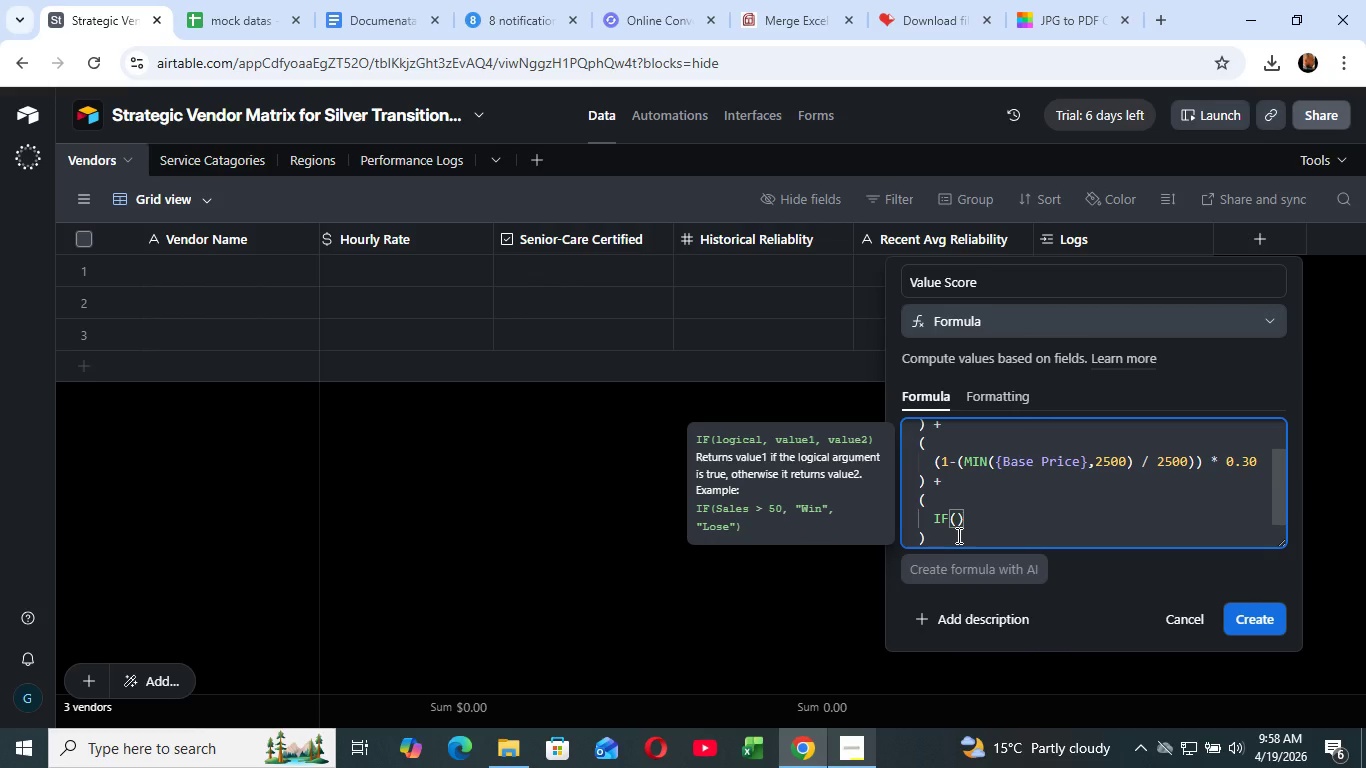 
hold_key(key=ShiftLeft, duration=0.38)
 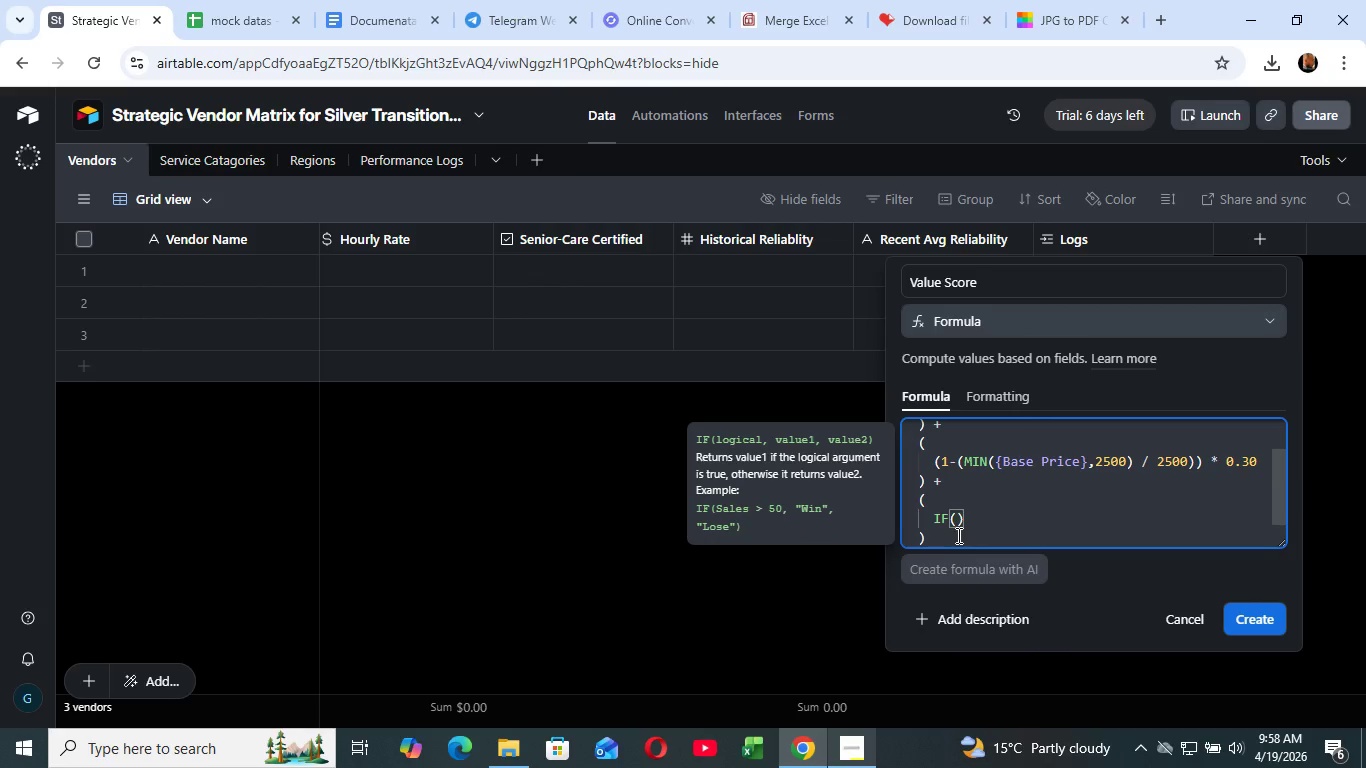 
type({SE)
 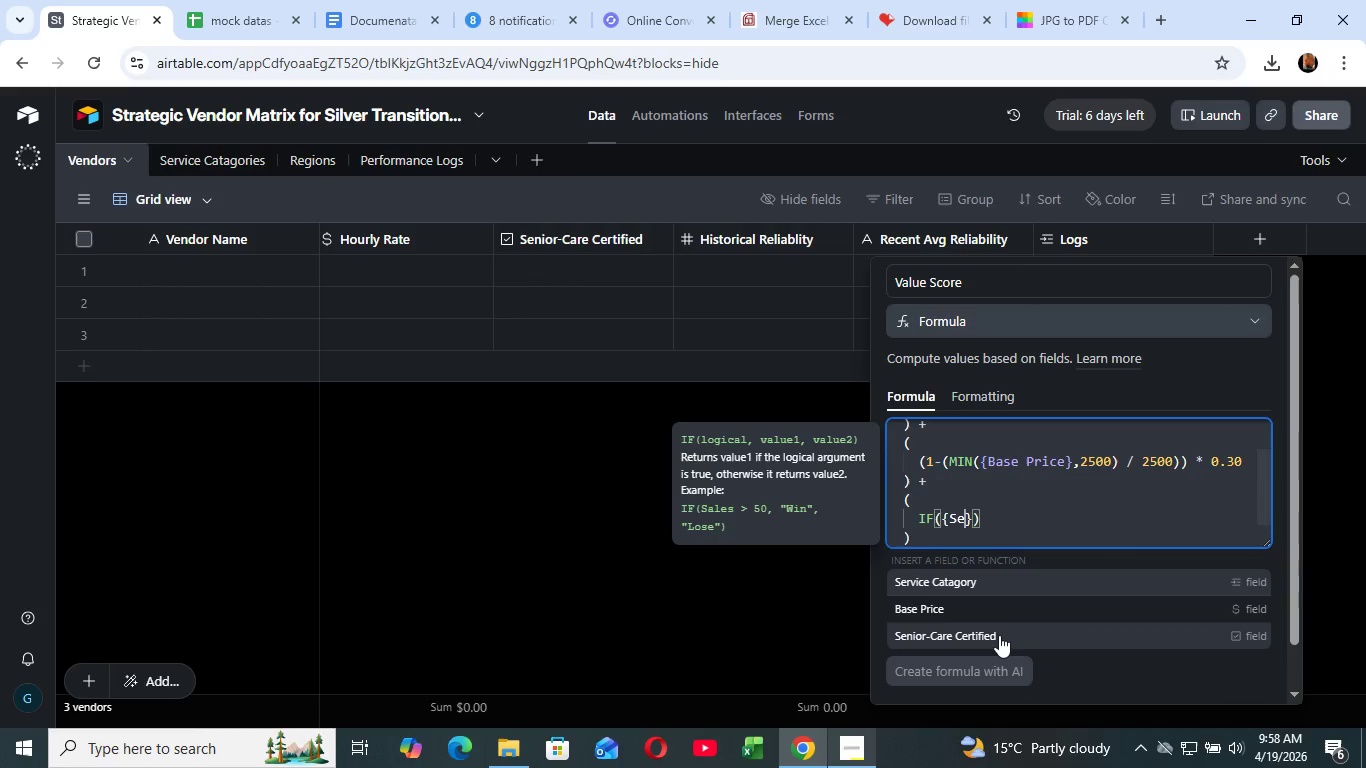 
left_click([999, 635])
 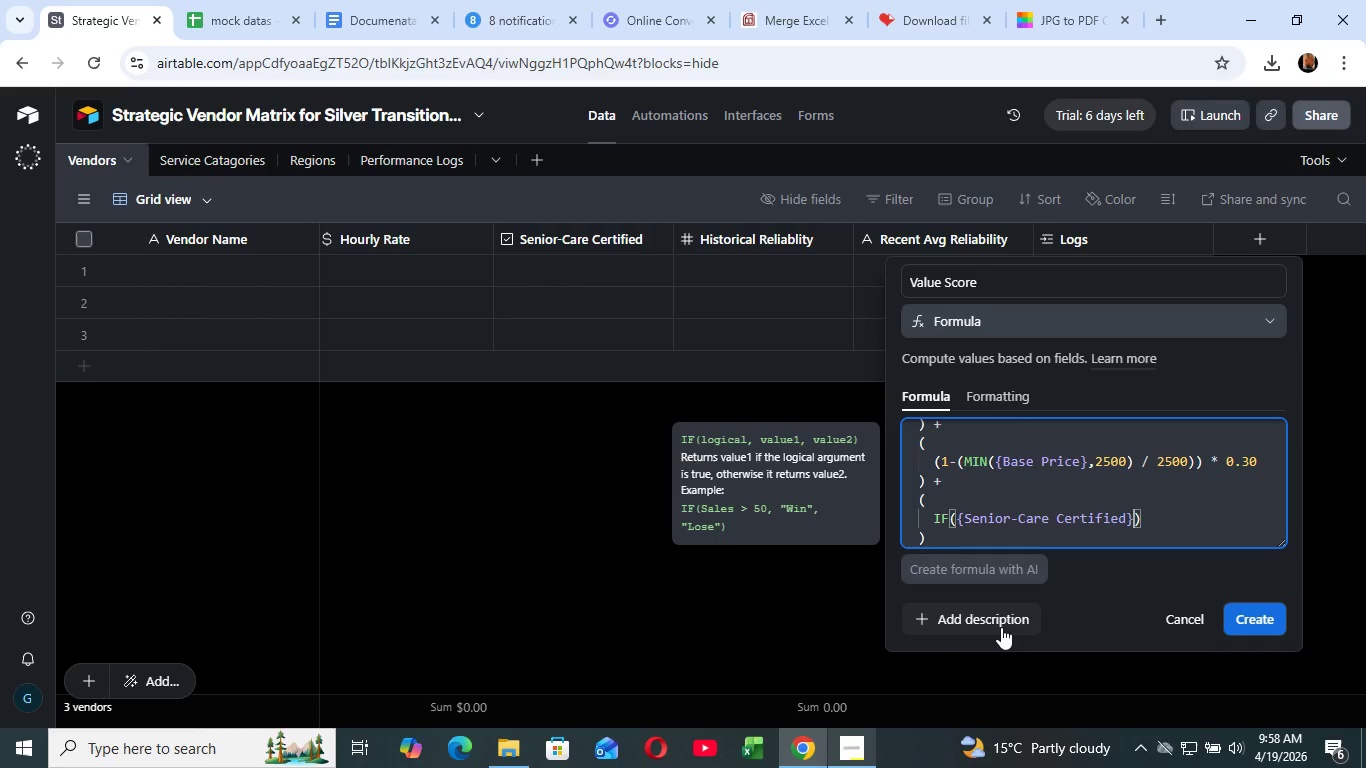 
wait(6.28)
 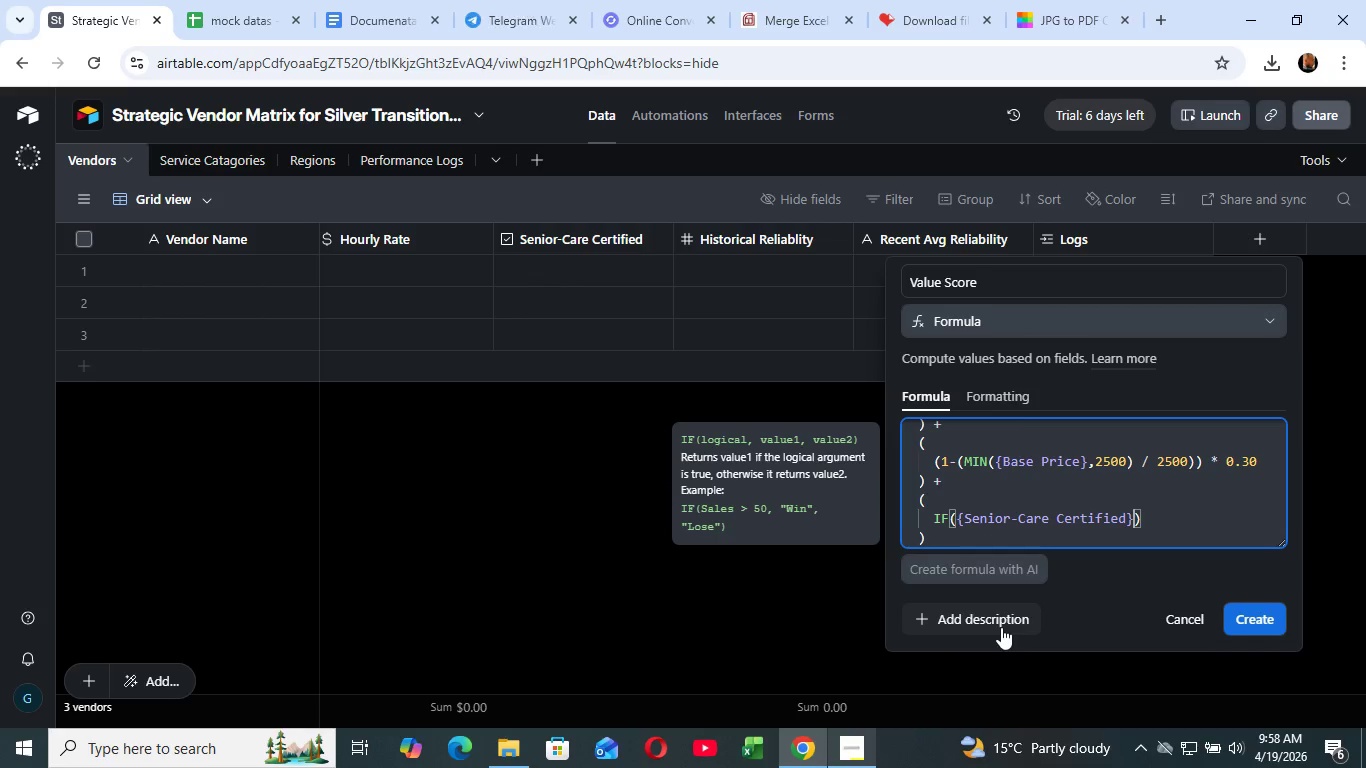 
key(Equal)
 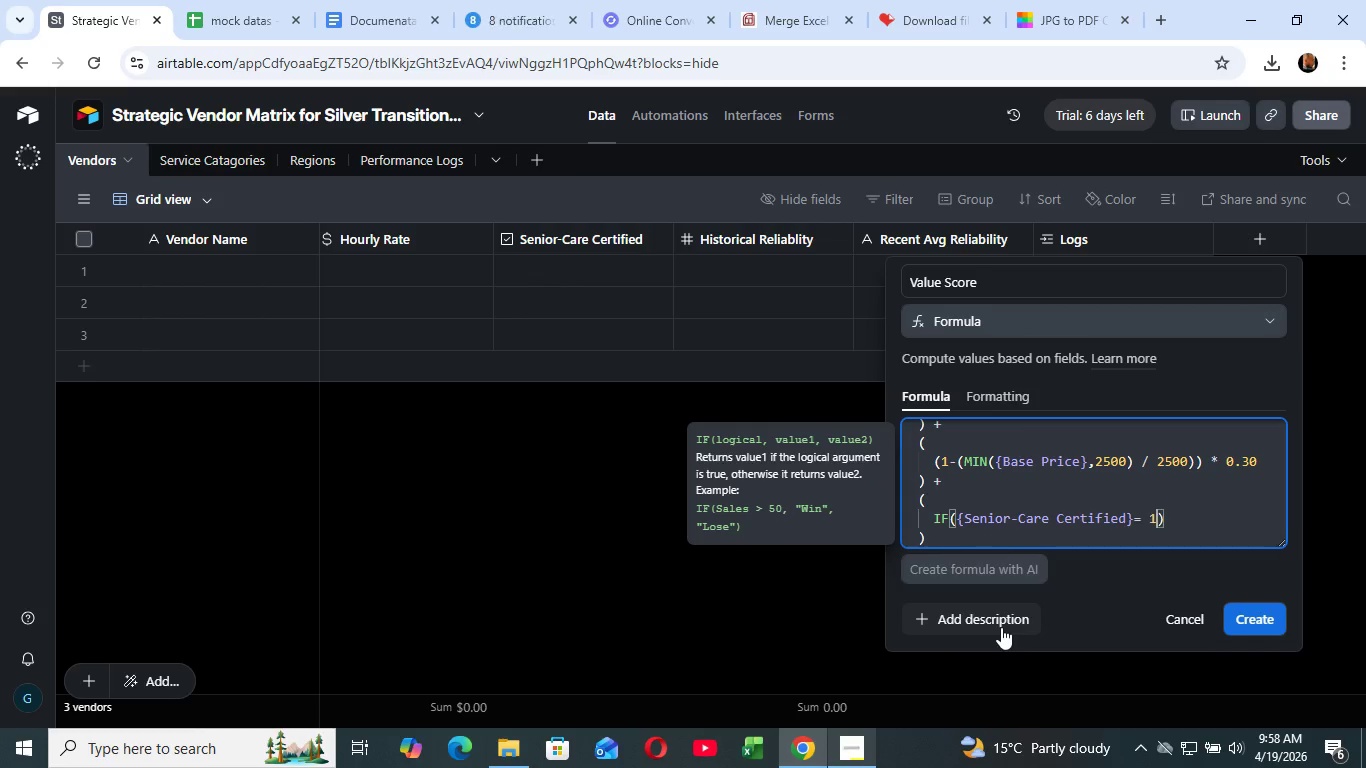 
key(Space)
 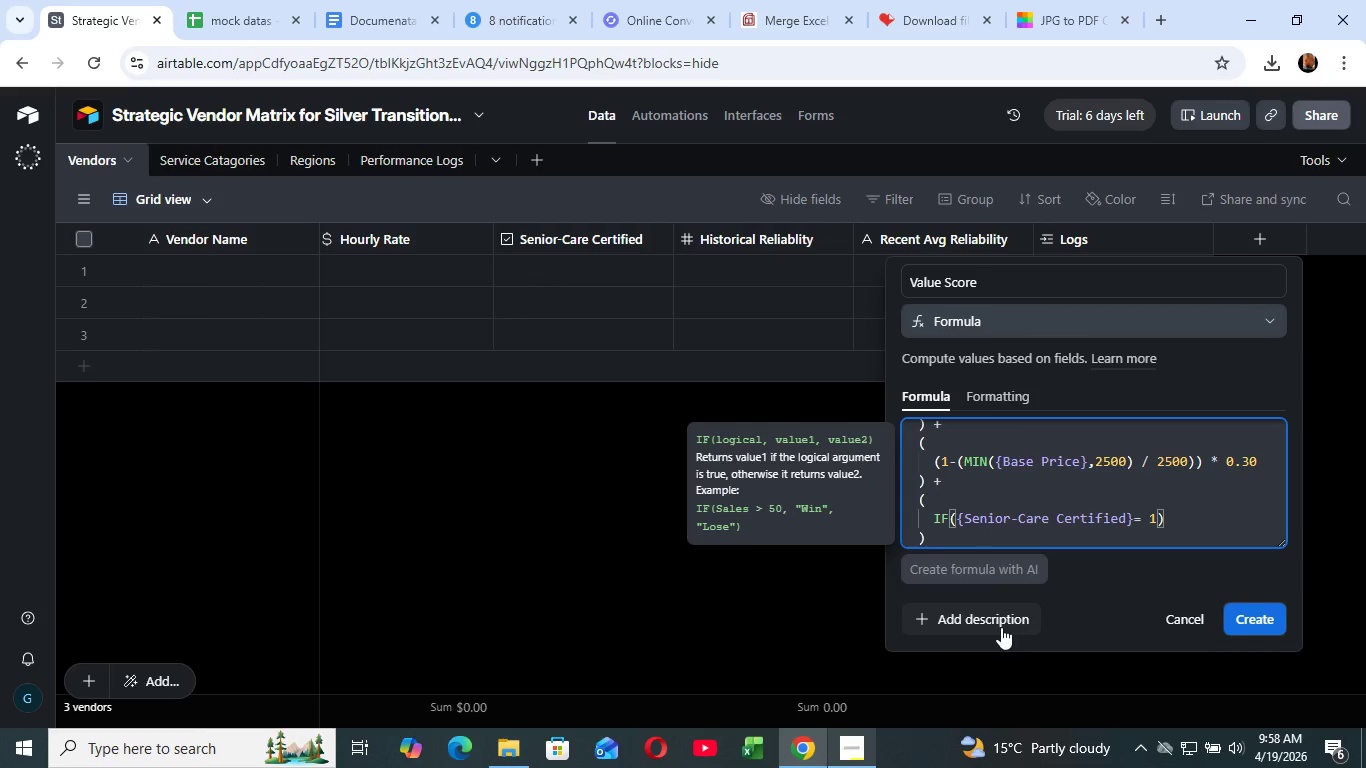 
key(1)
 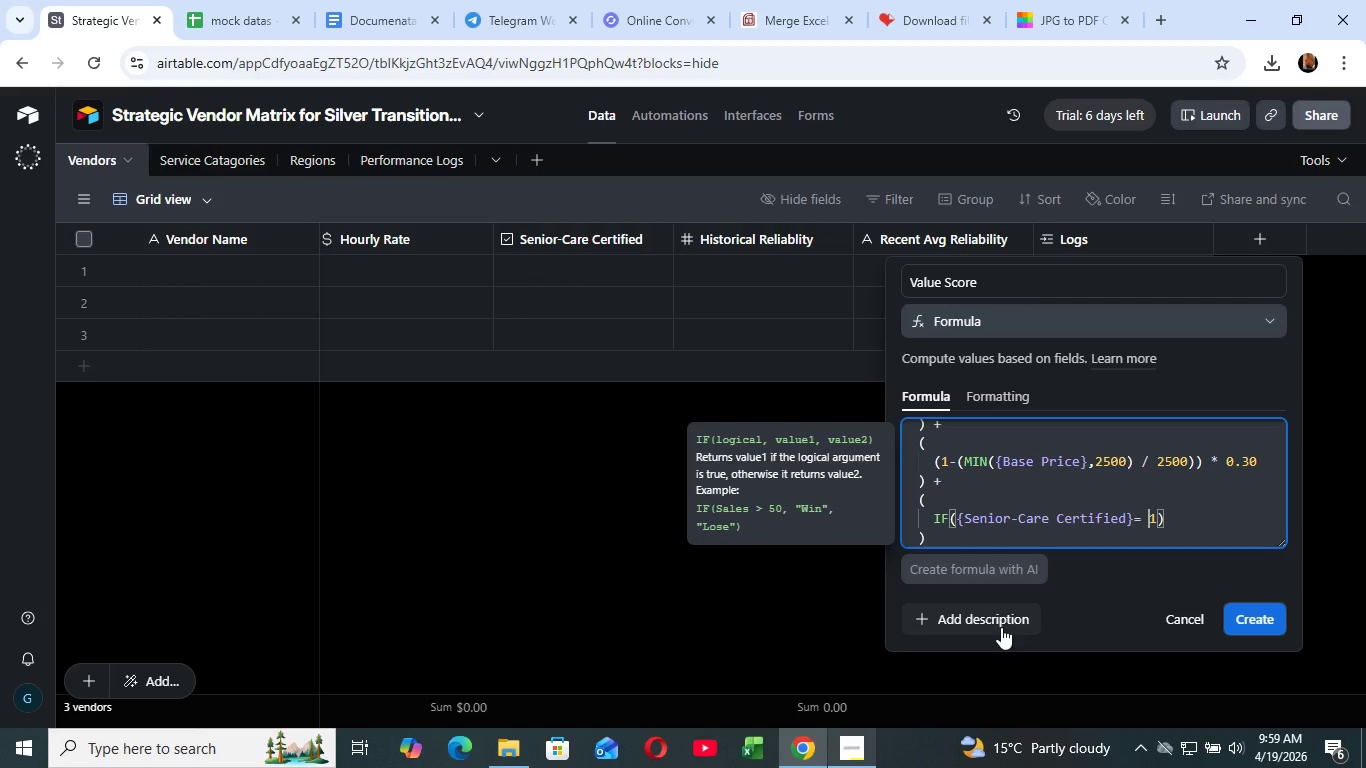 
key(ArrowLeft)
 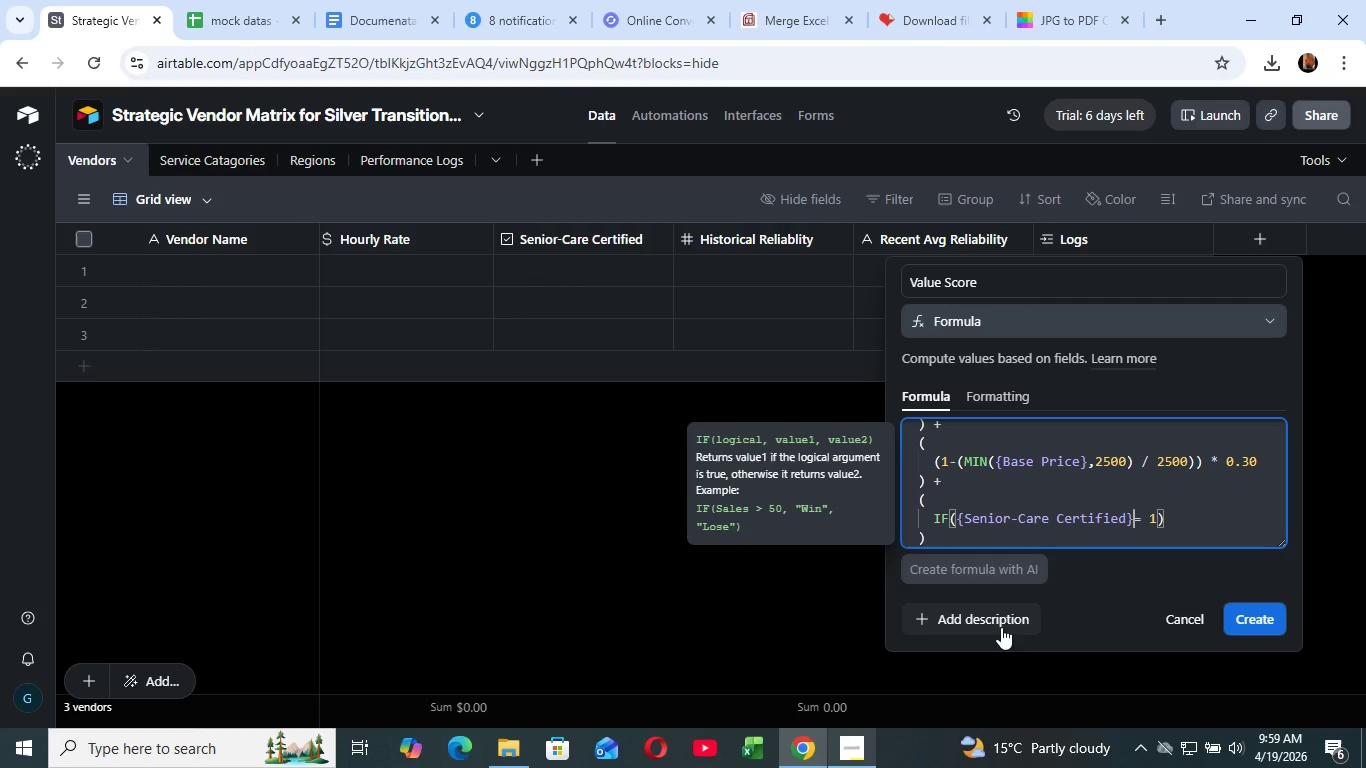 
key(ArrowLeft)
 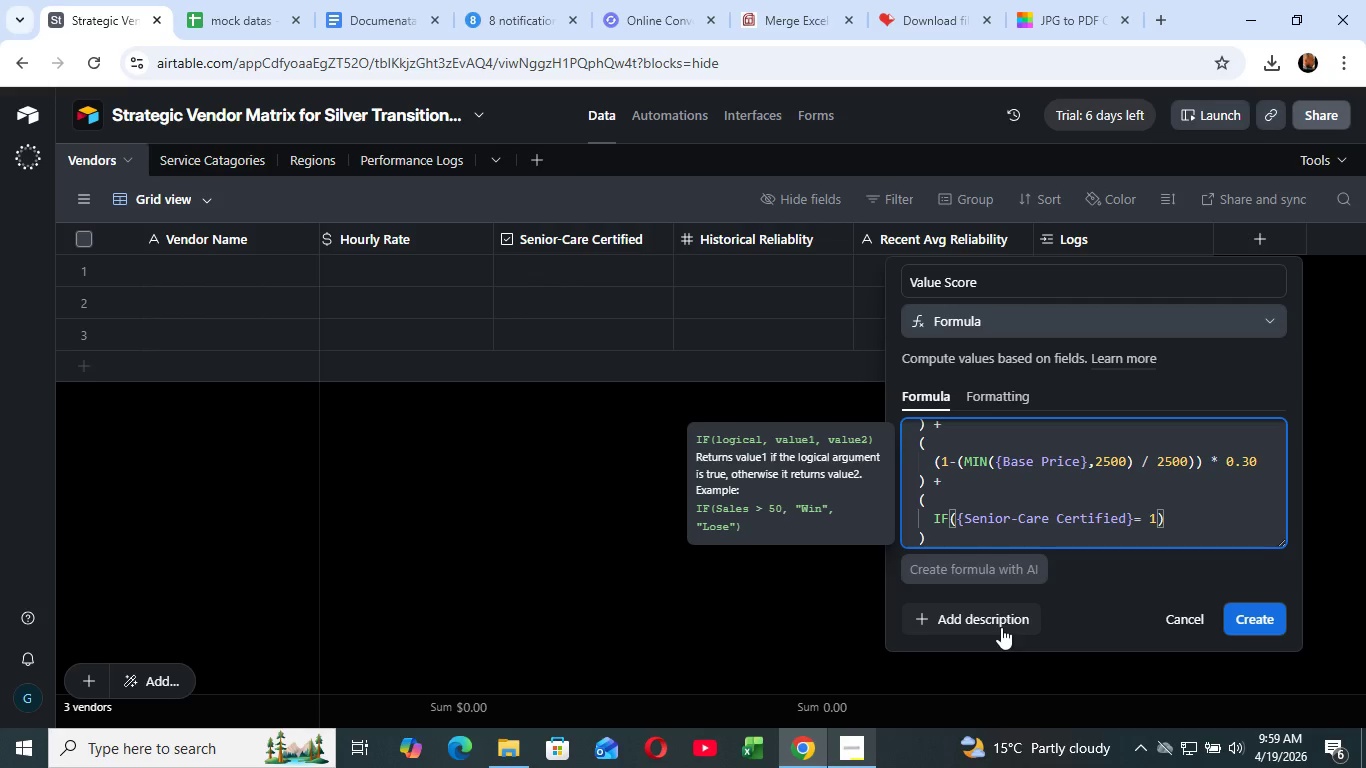 
key(ArrowLeft)
 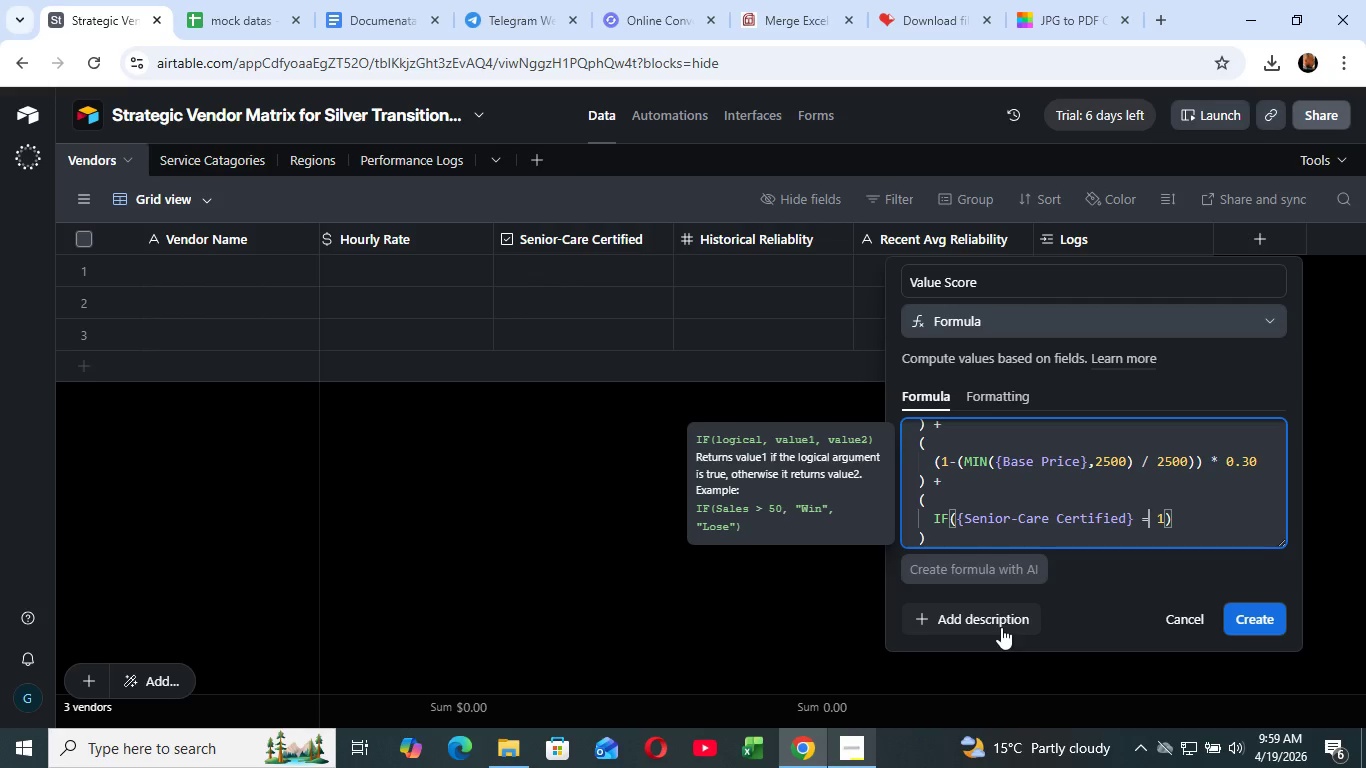 
key(Space)
 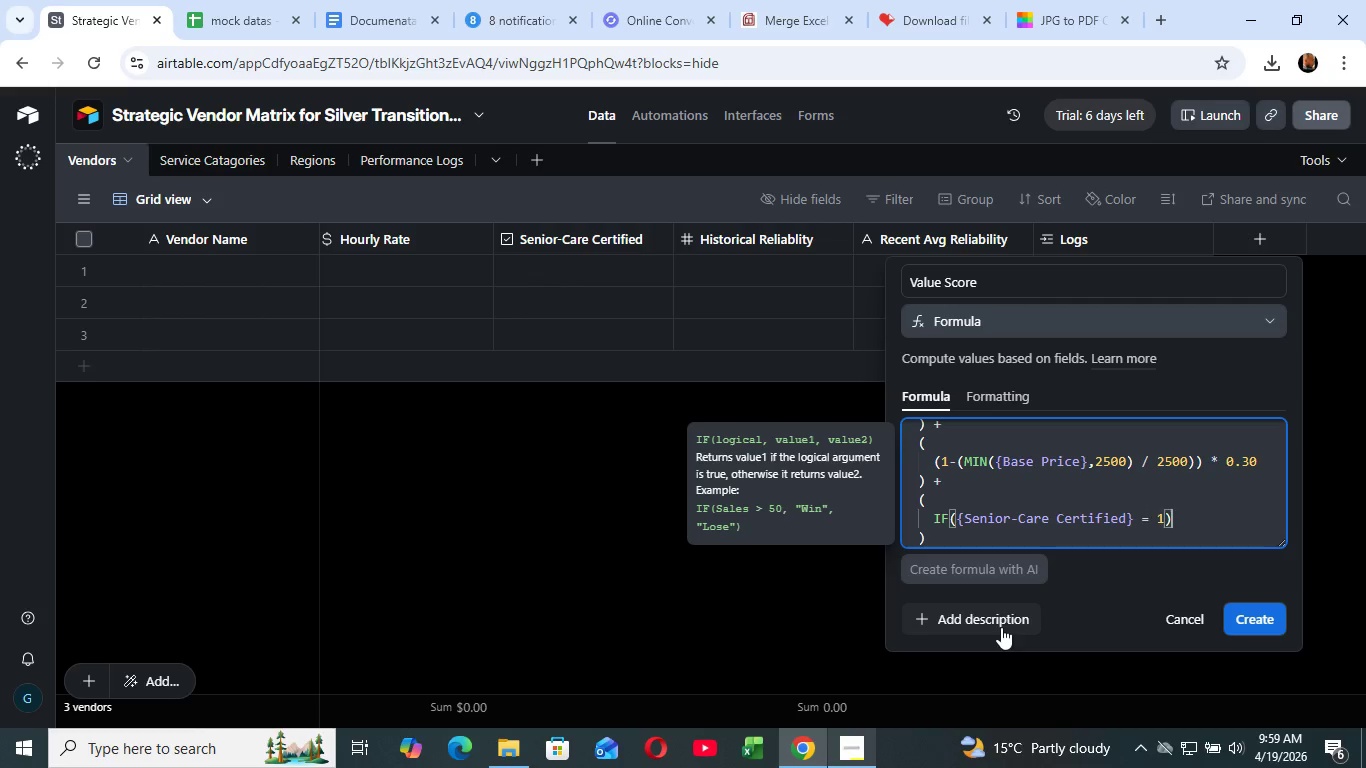 
key(ArrowRight)
 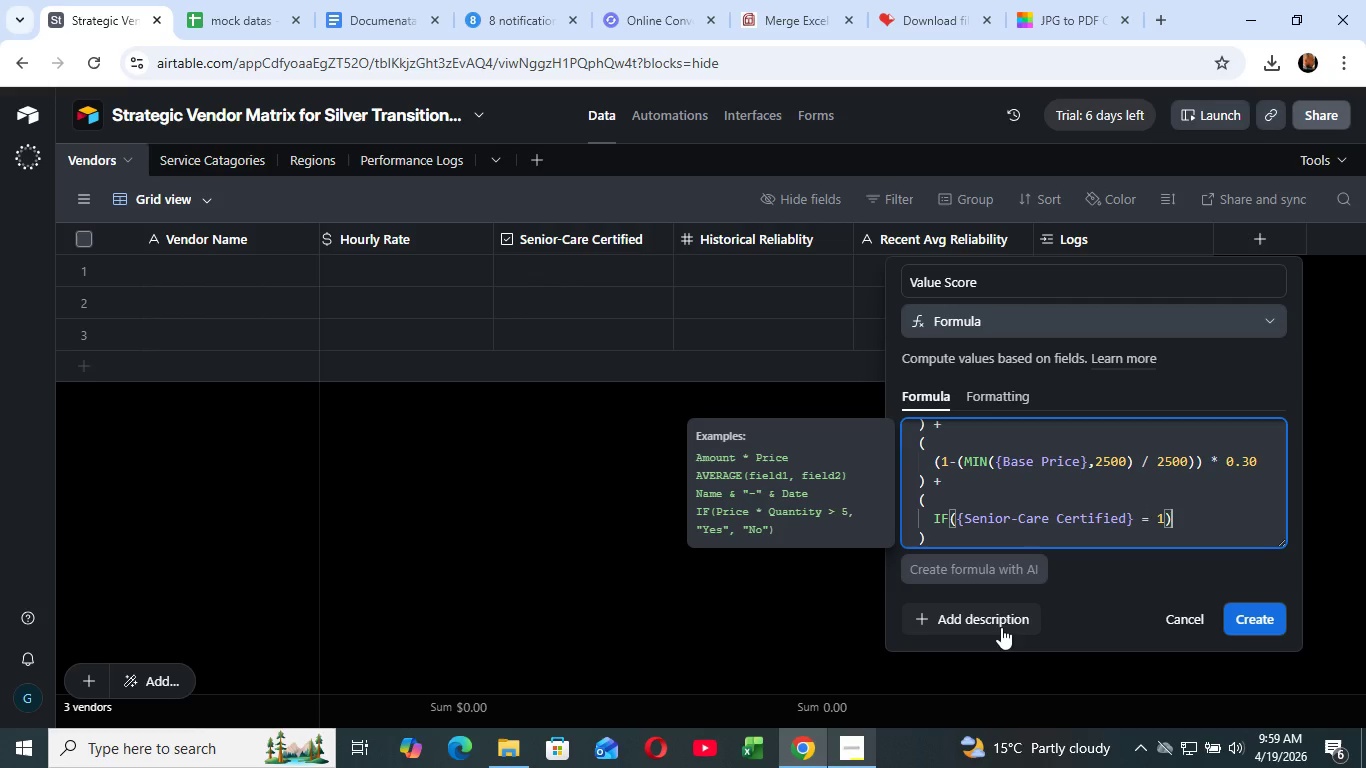 
key(ArrowRight)
 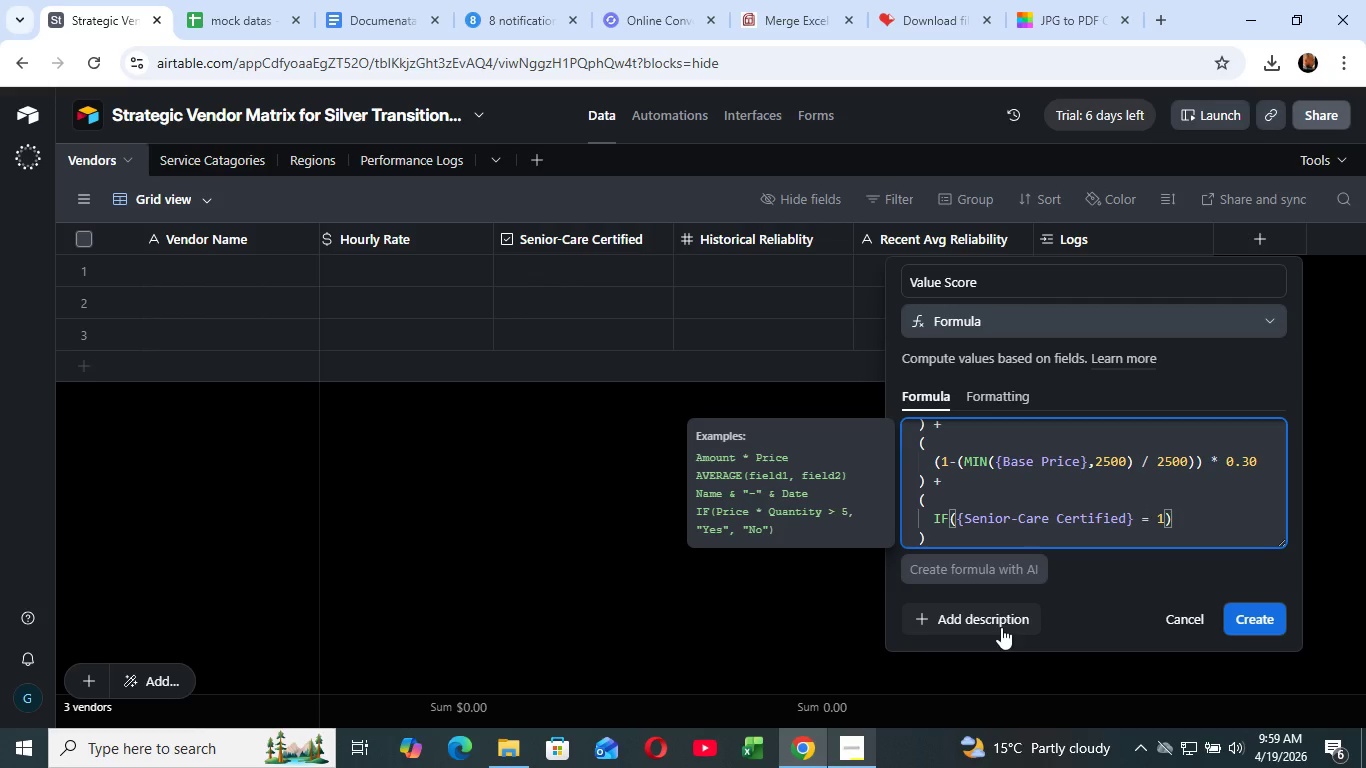 
key(ArrowRight)
 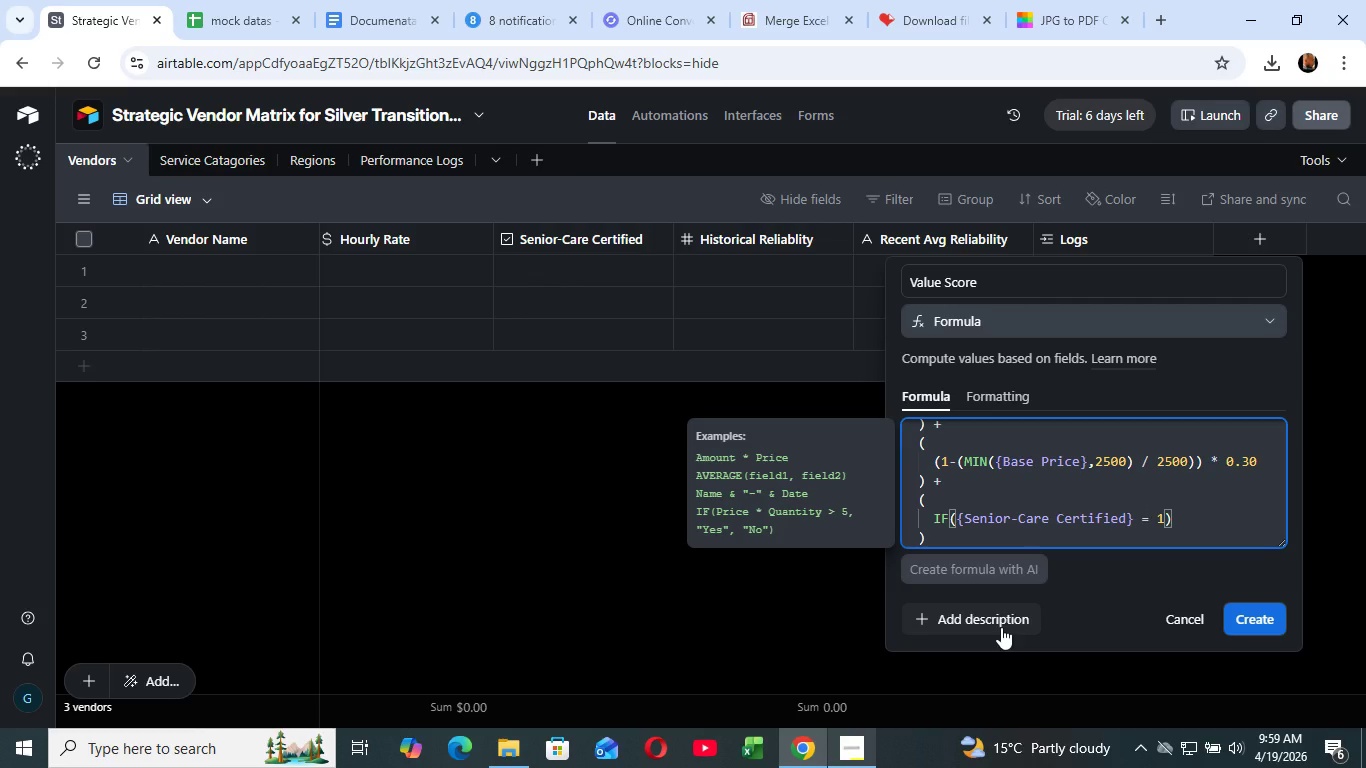 
key(ArrowRight)
 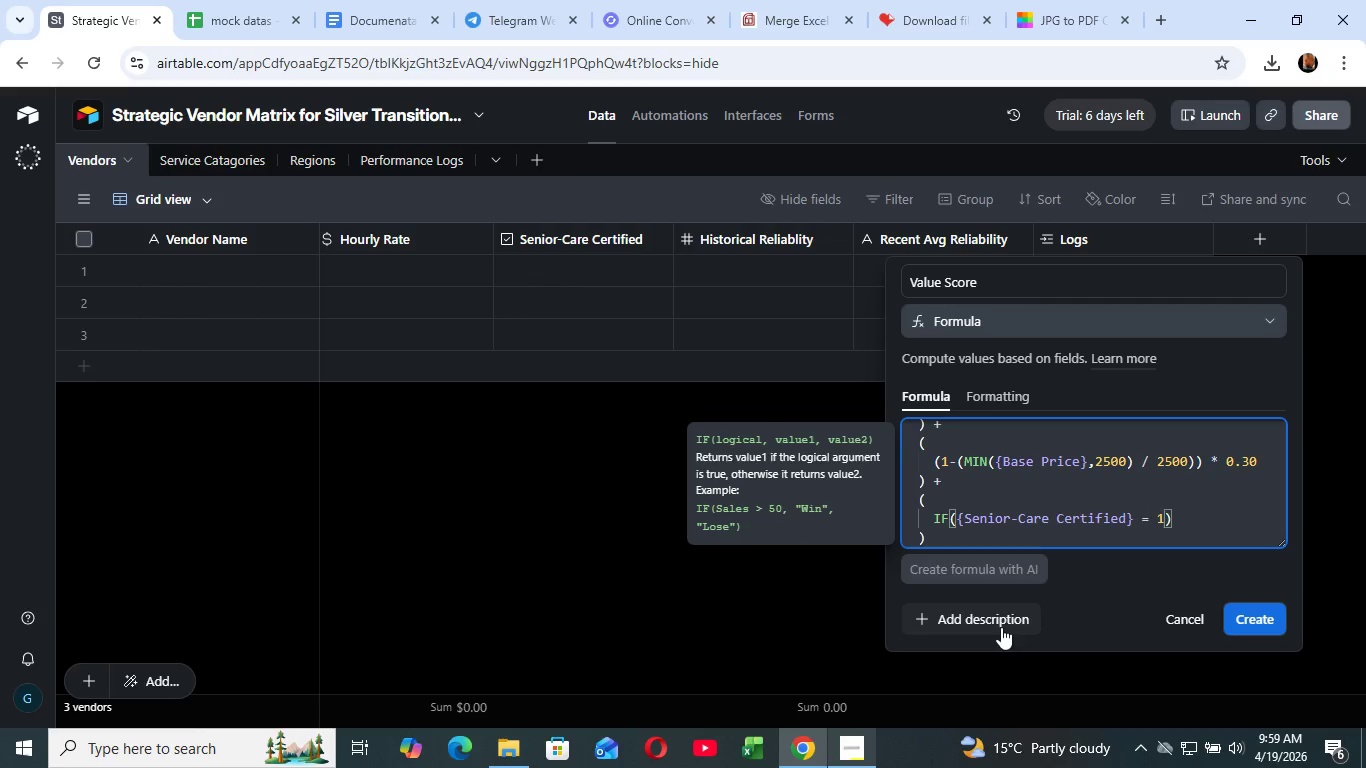 
key(ArrowLeft)
 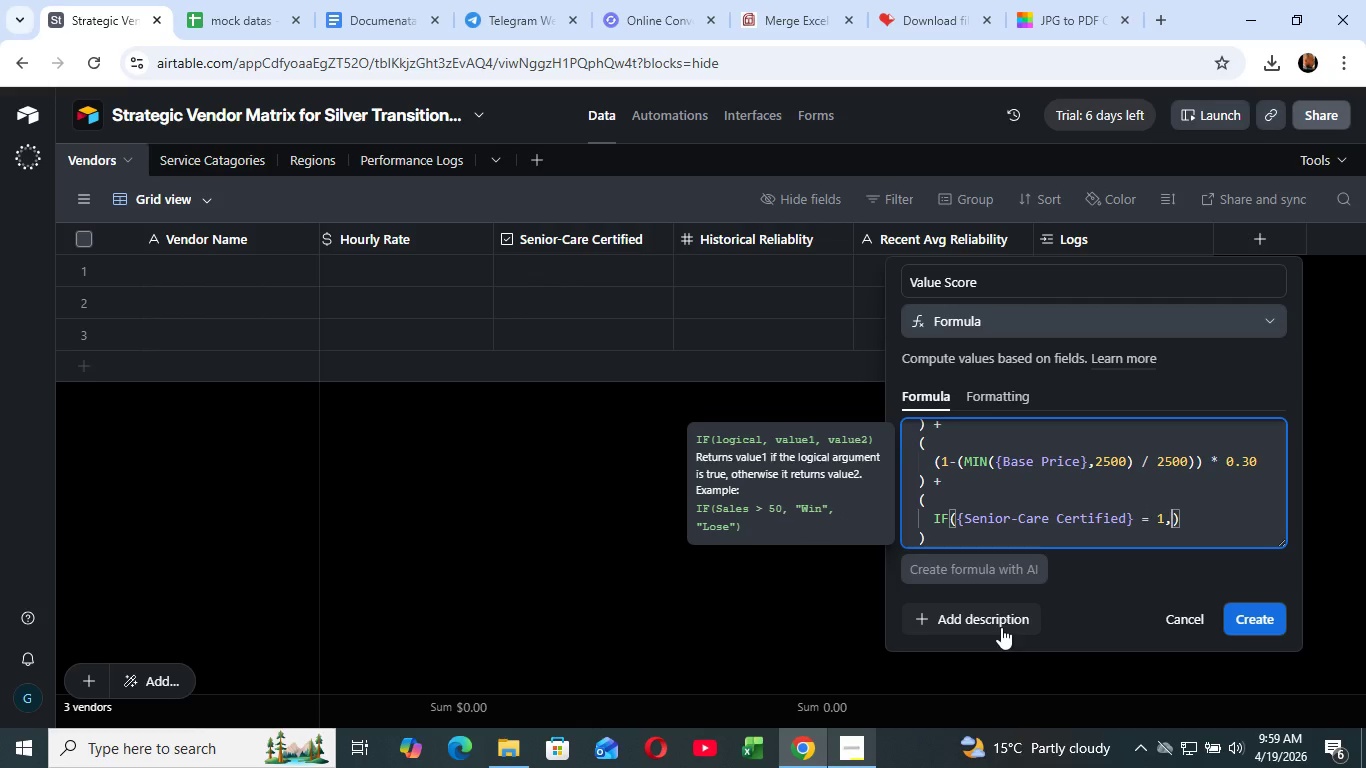 
key(Comma)
 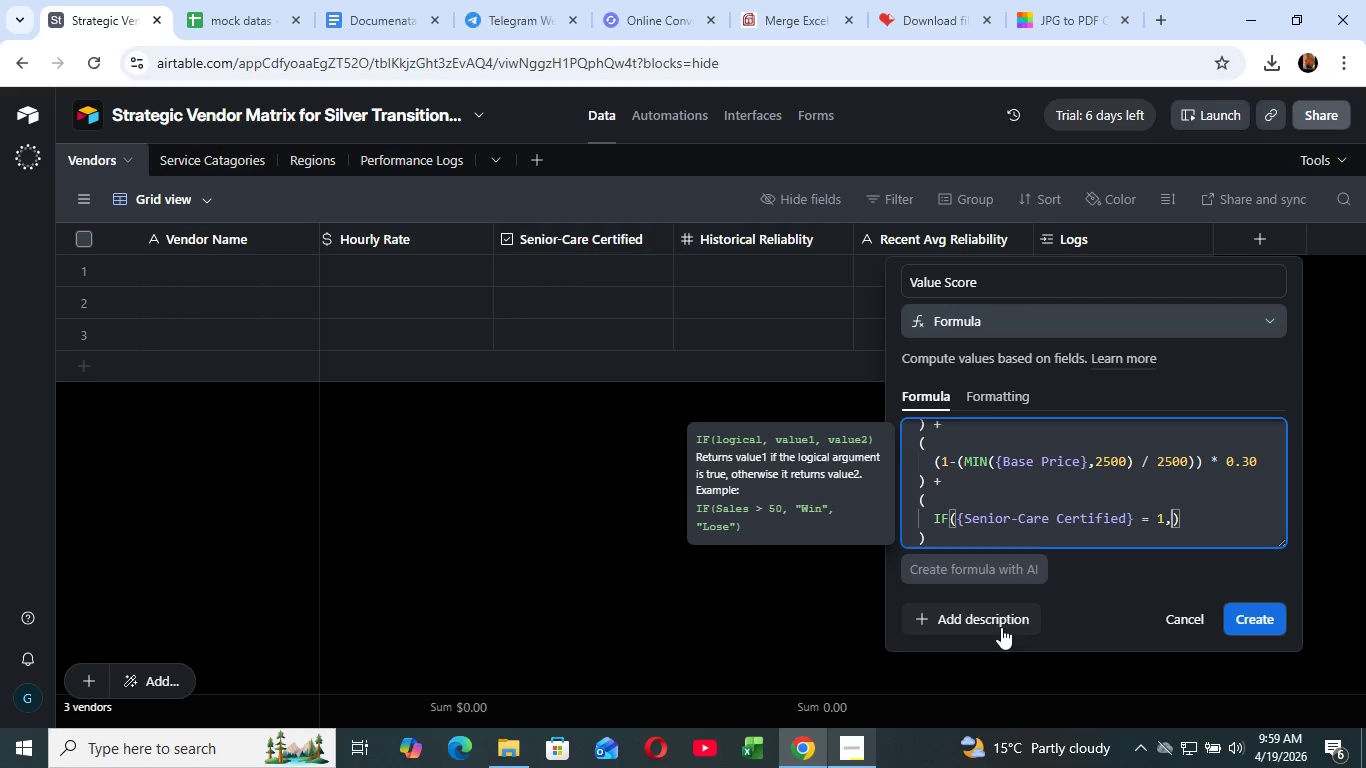 
type(0.30,0)
 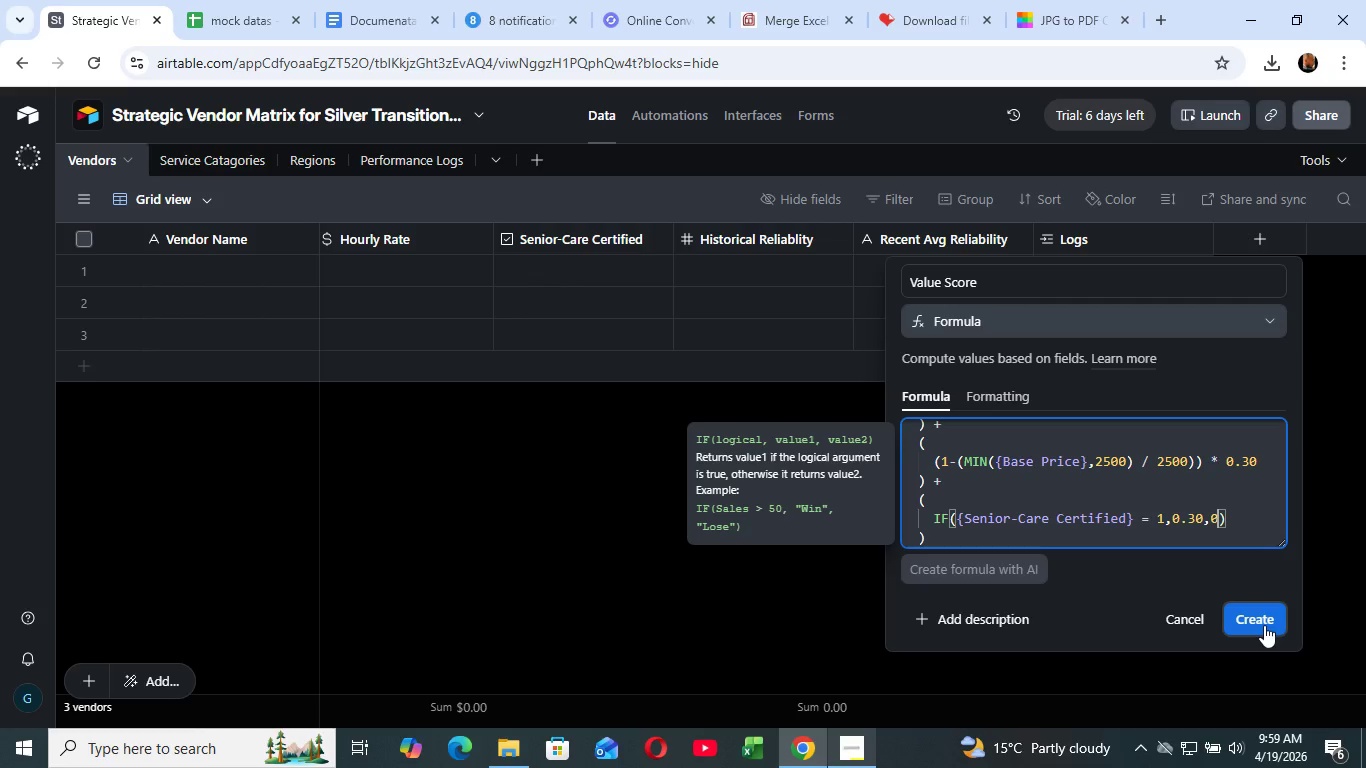 
left_click([1264, 625])
 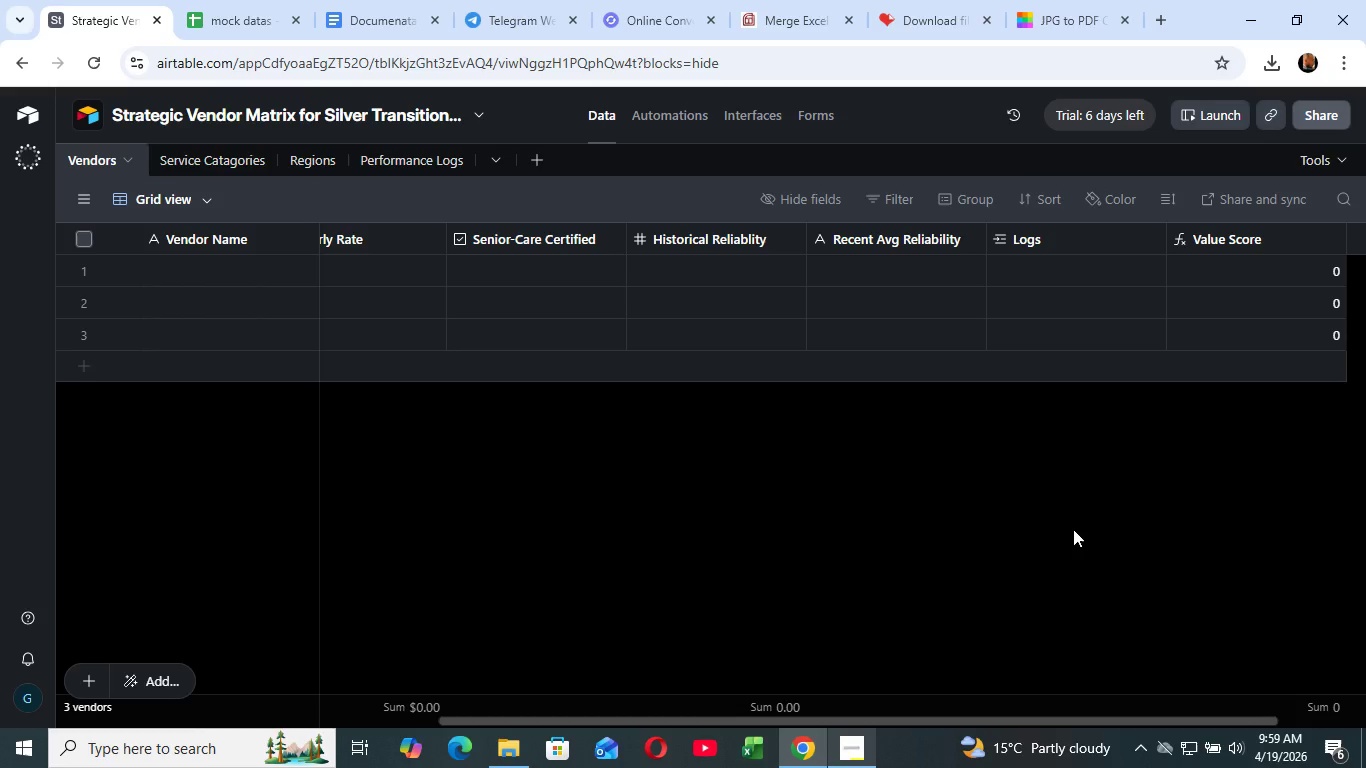 
wait(18.05)
 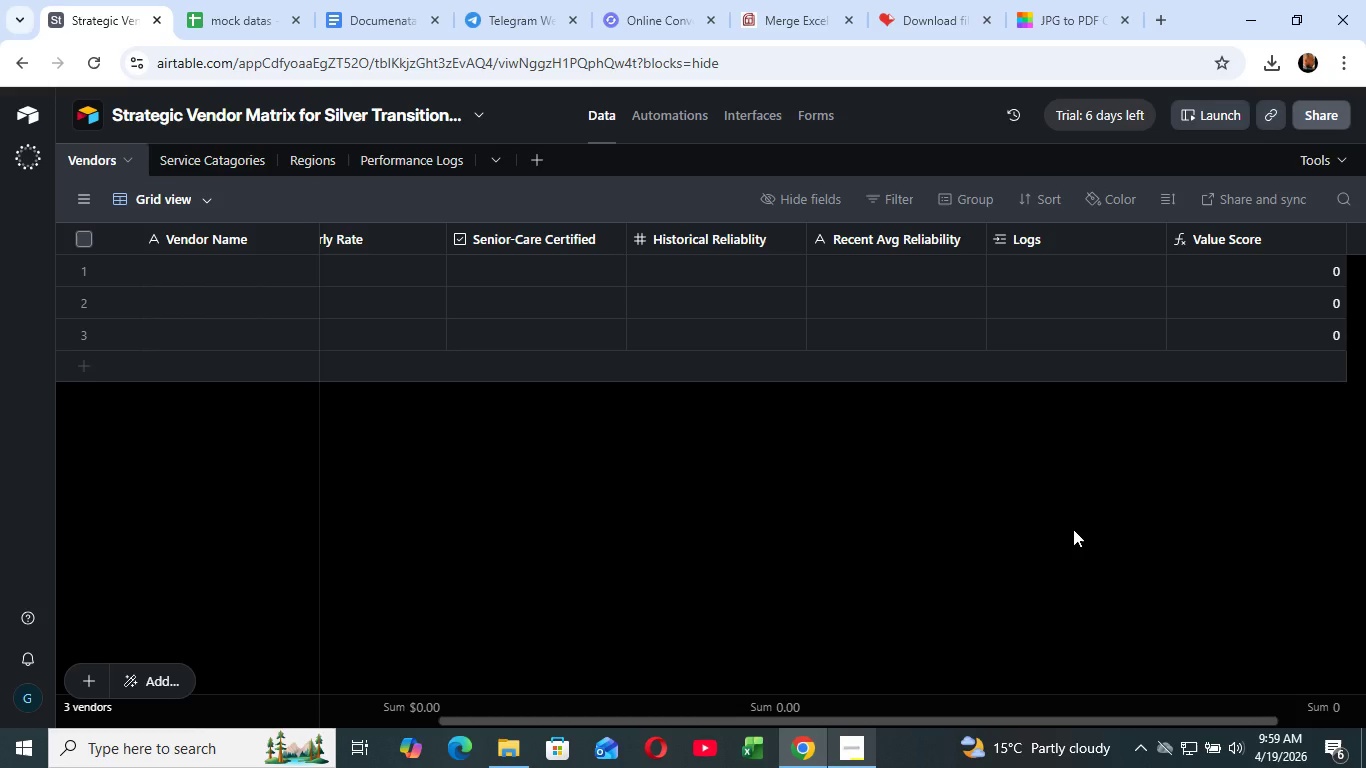 
left_click_drag(start_coordinate=[1204, 720], to_coordinate=[1310, 720])
 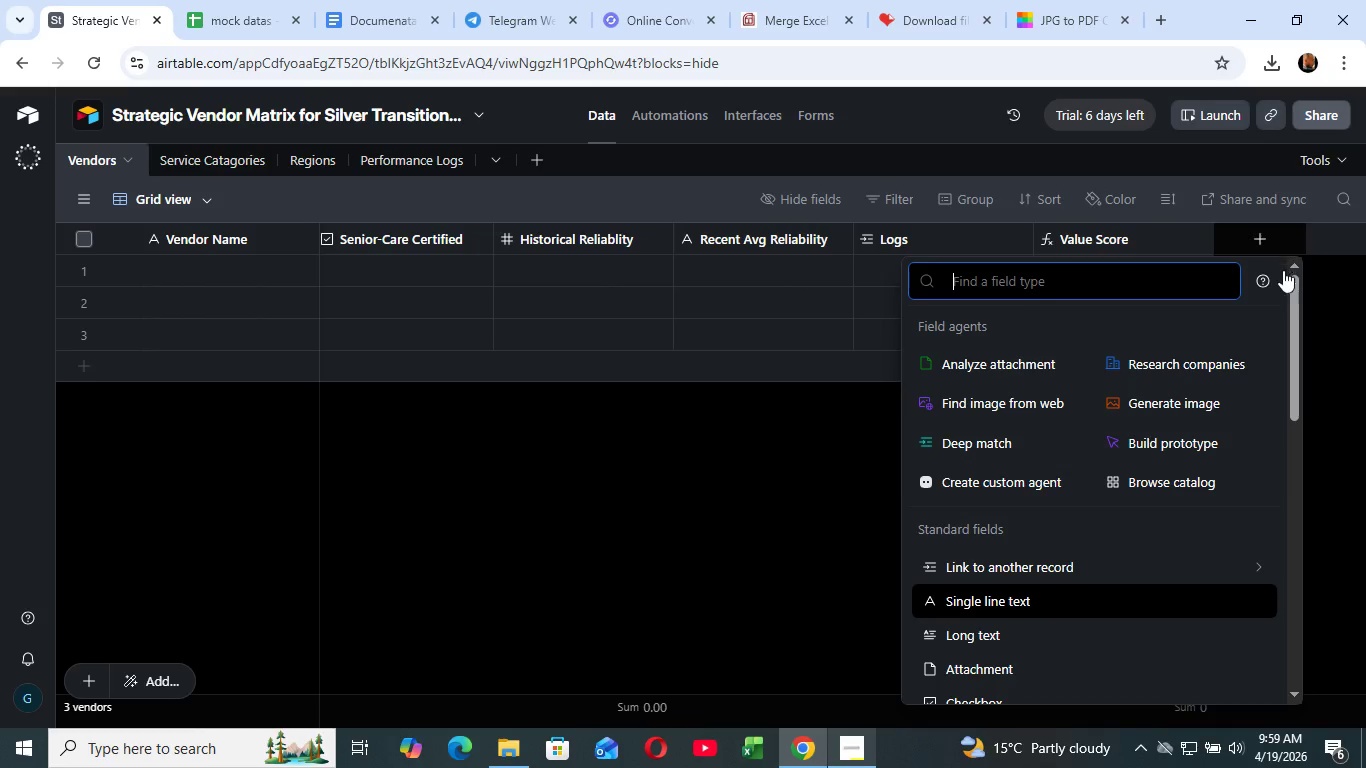 
left_click([1271, 231])
 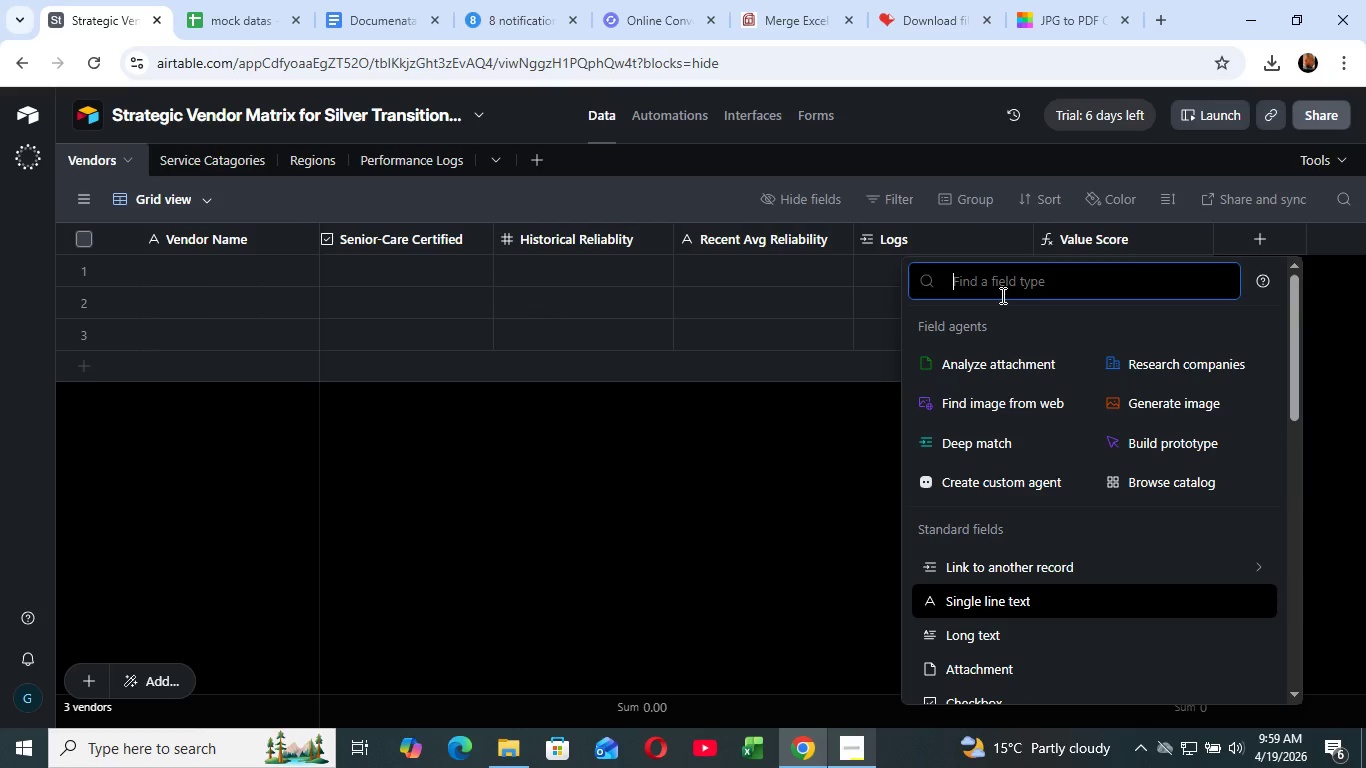 
type(sing)
 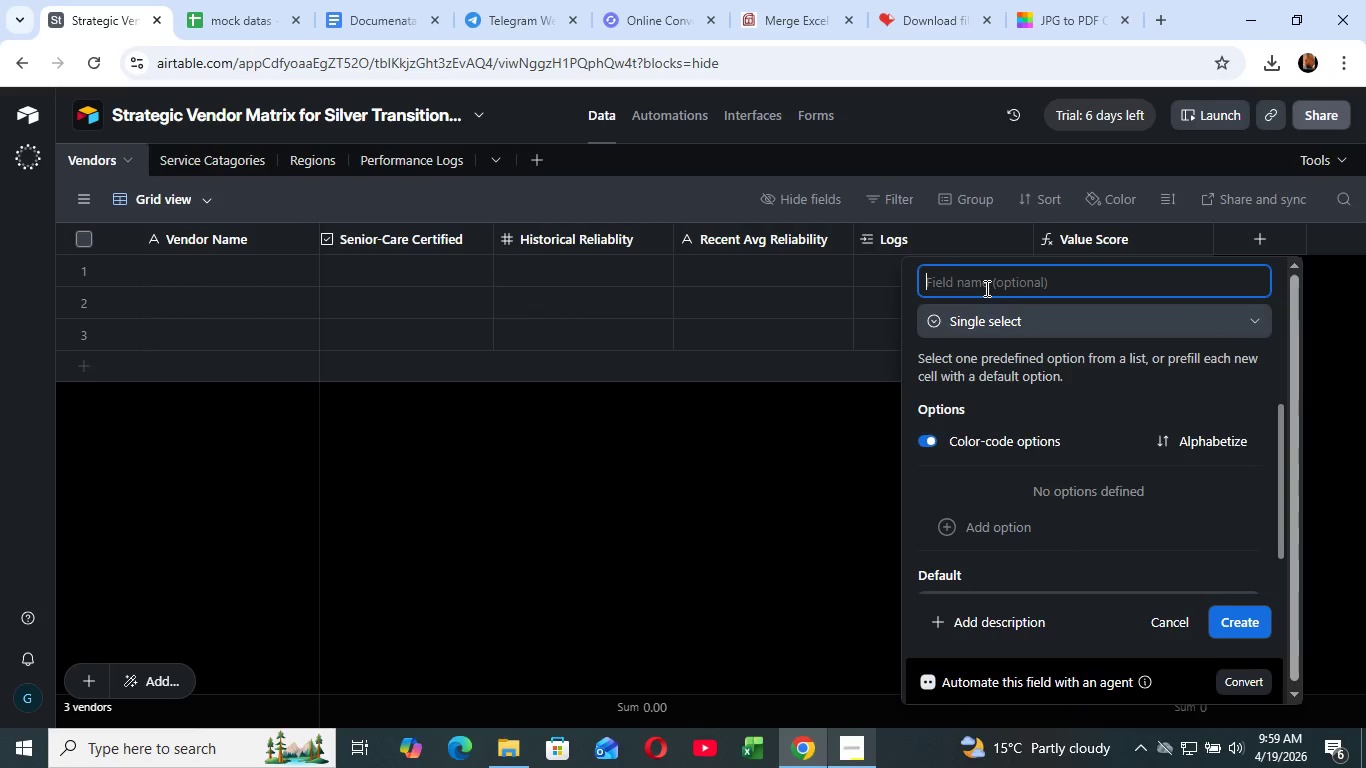 
type(Status)
 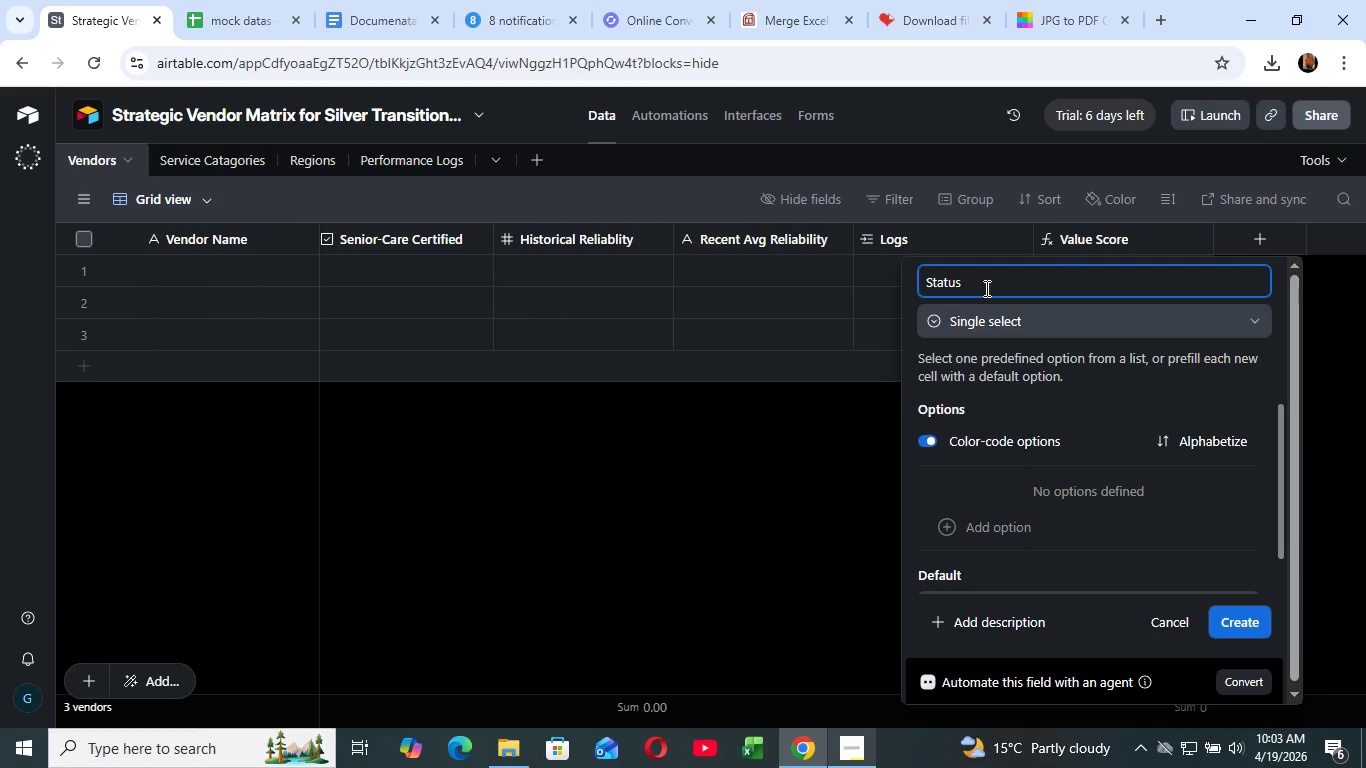 
wait(244.64)
 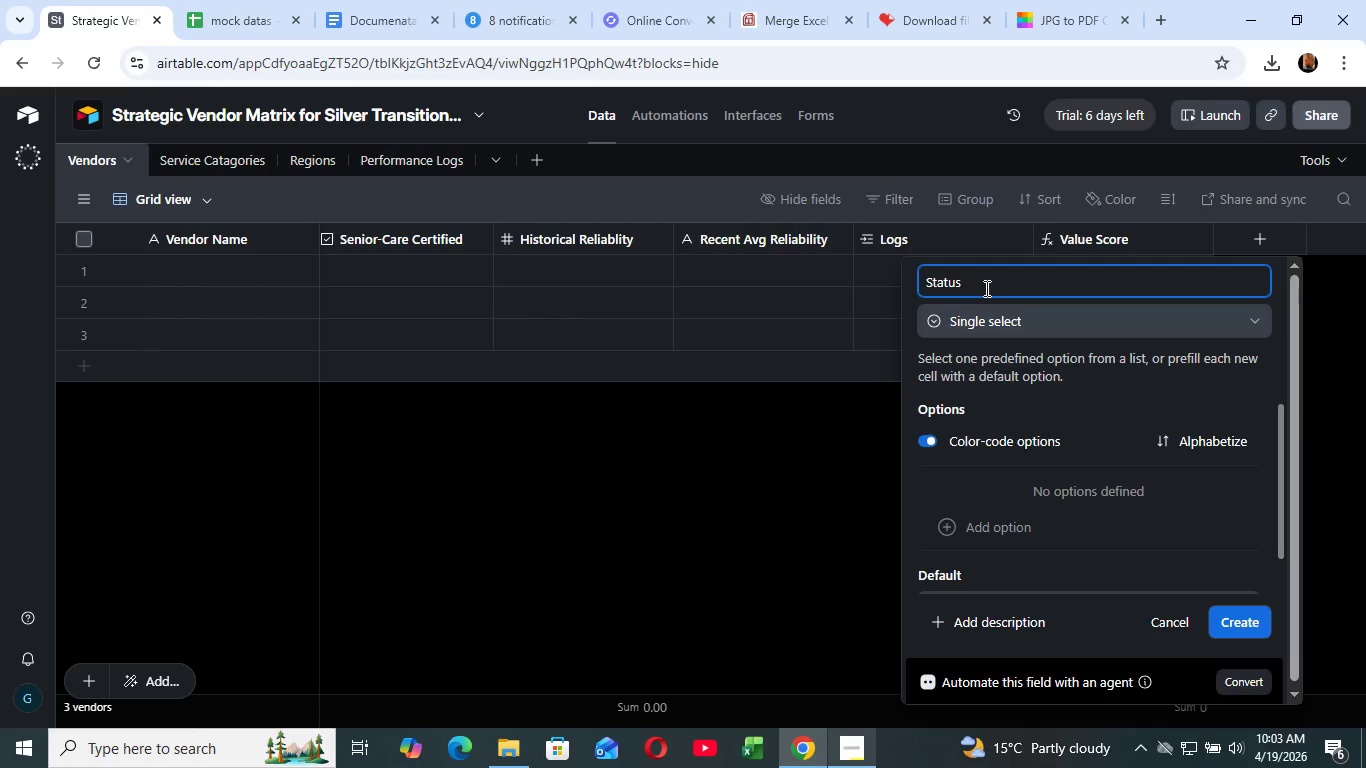 
left_click([1323, 498])
 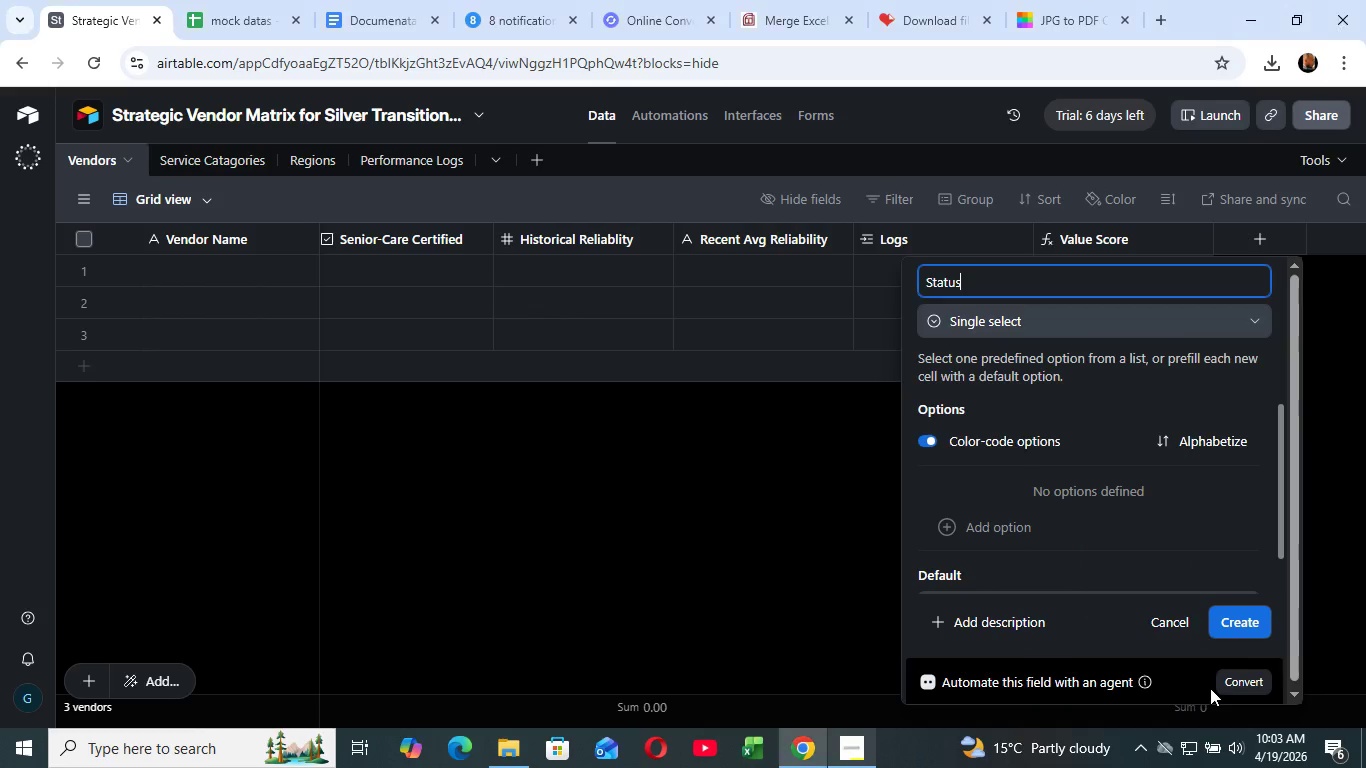 
left_click([1210, 688])
 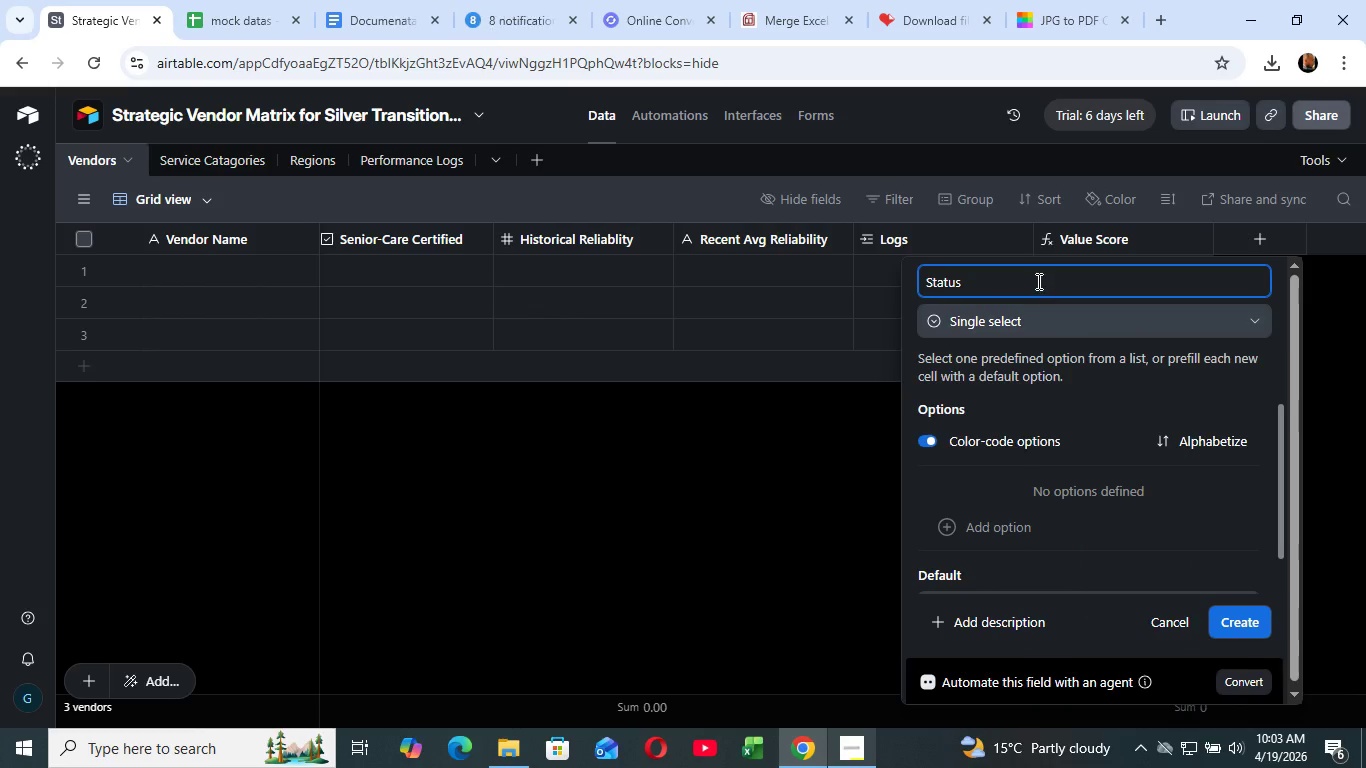 
left_click([1041, 284])
 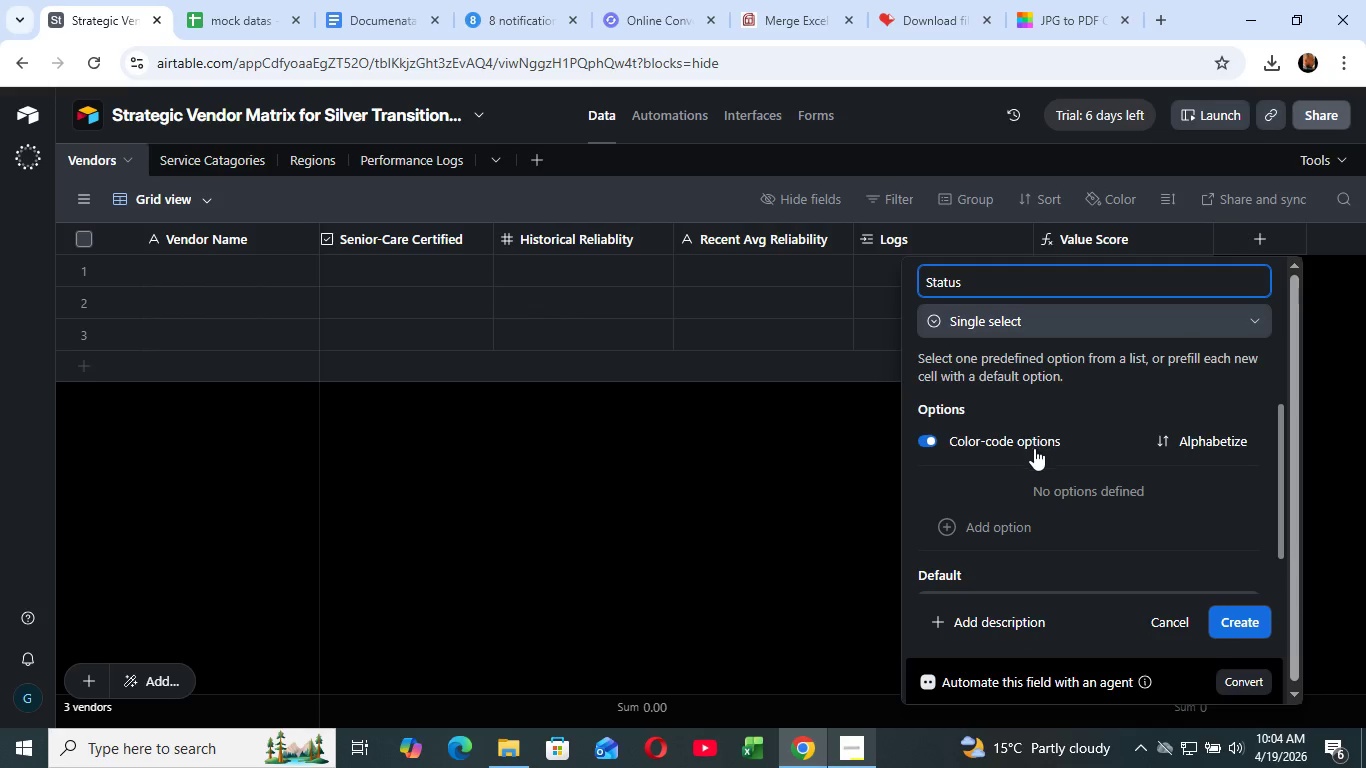 
wait(7.94)
 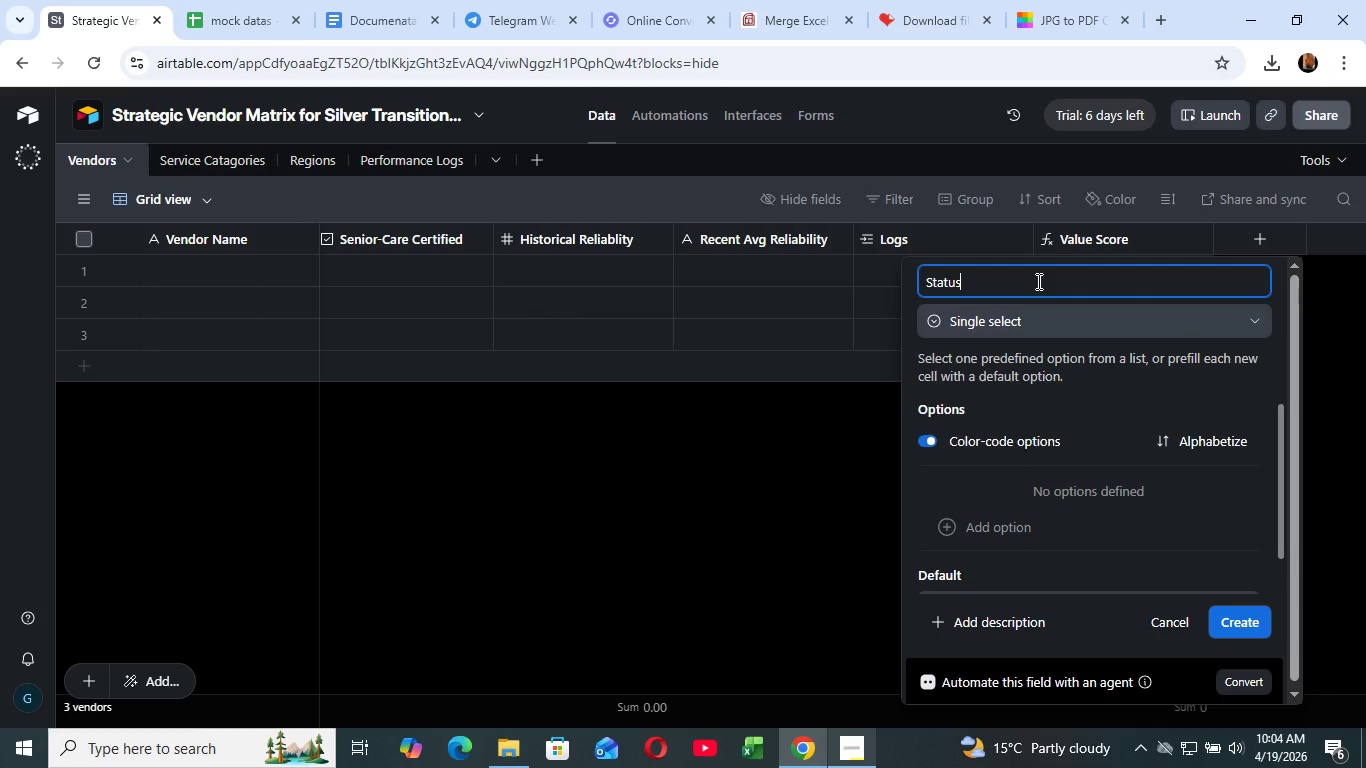 
left_click([1000, 524])
 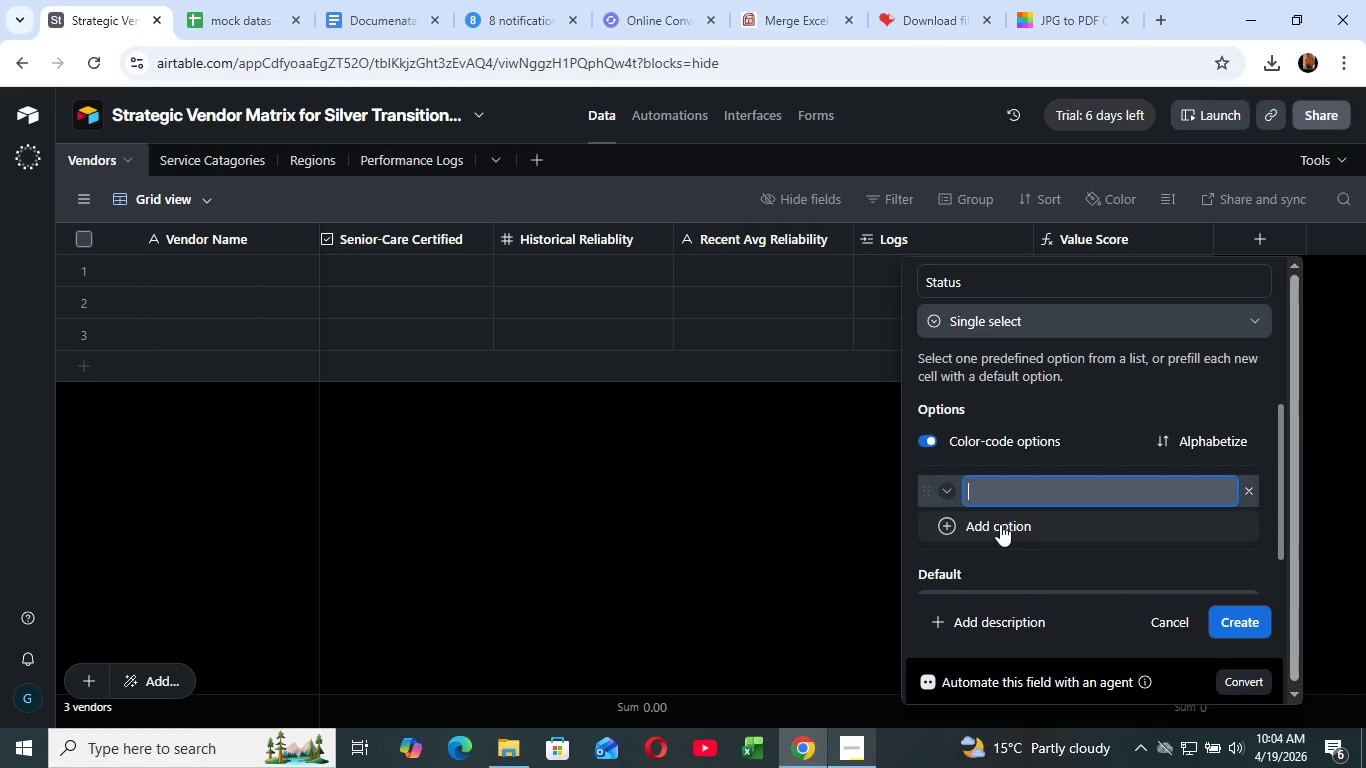 
type(ACTive)
 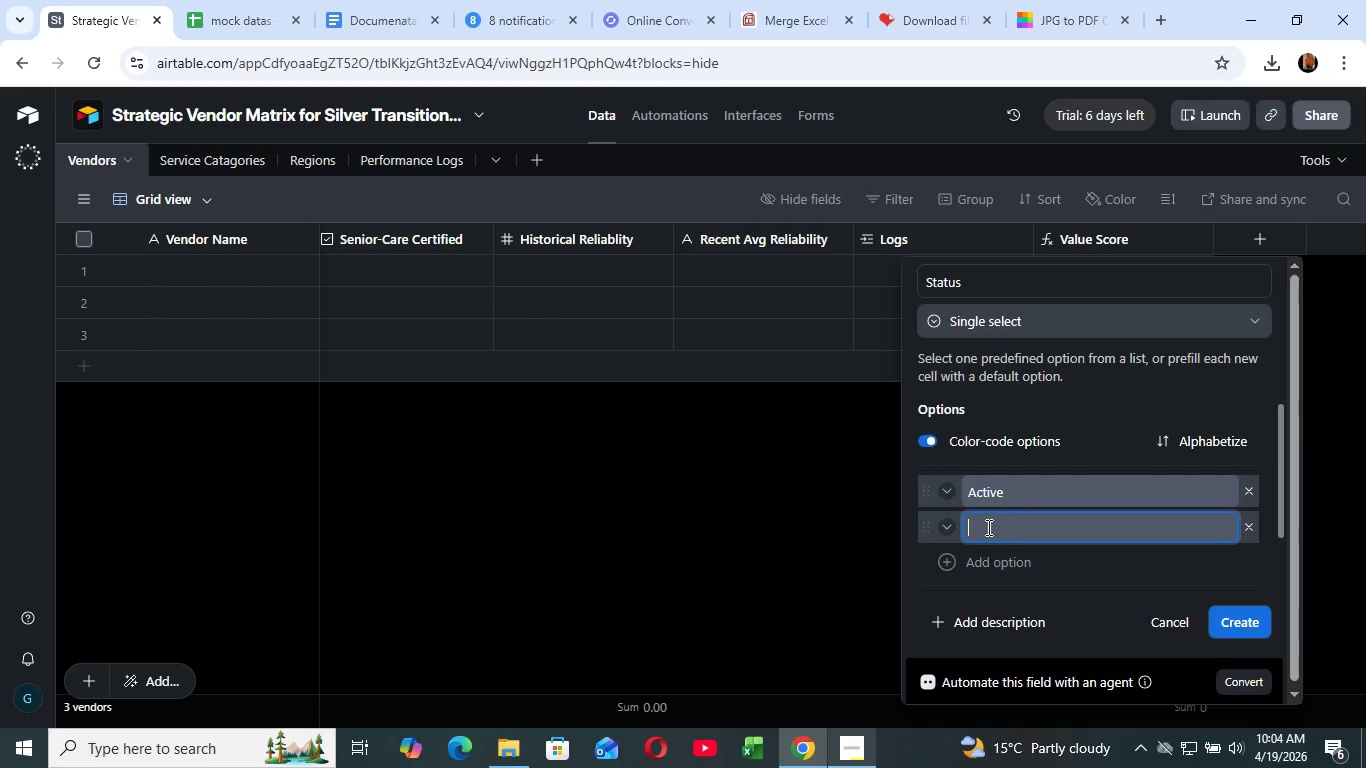 
left_click([991, 526])
 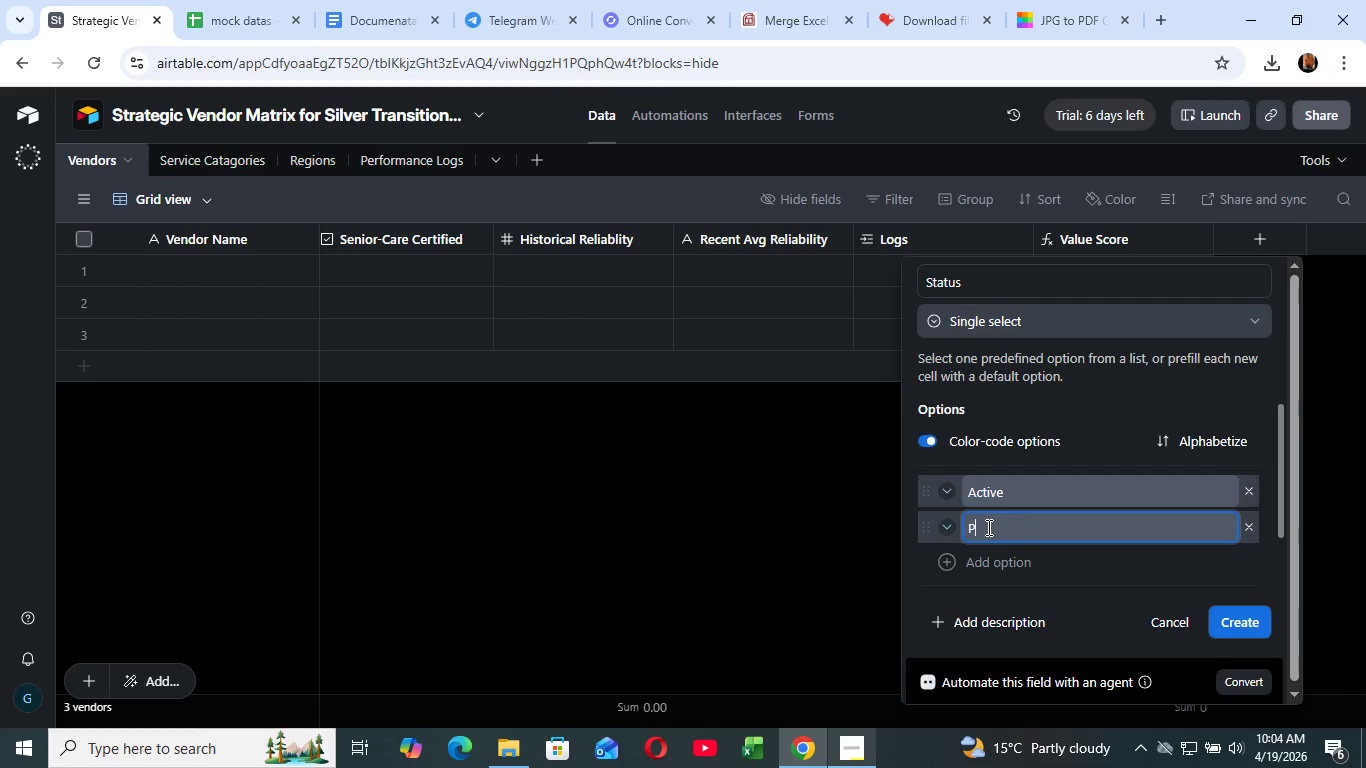 
type(Probation)
 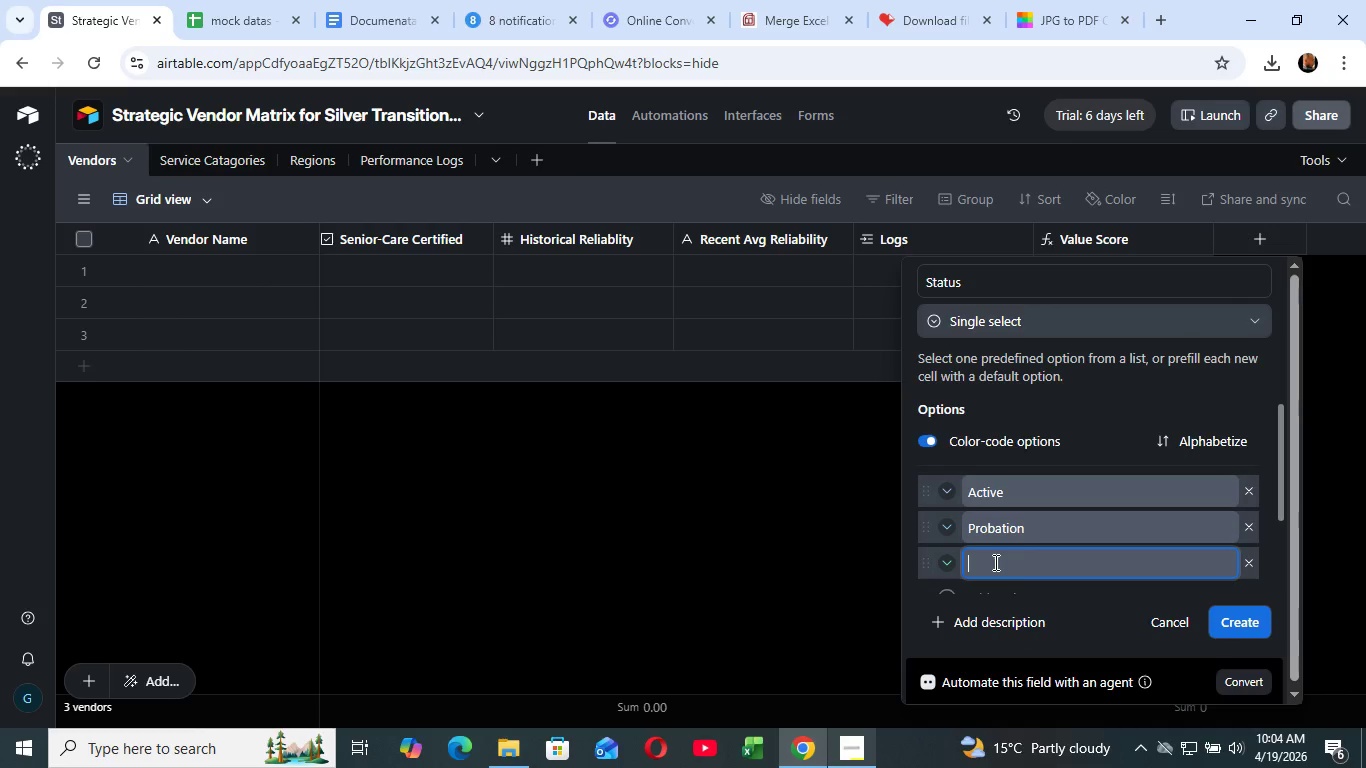 
wait(10.48)
 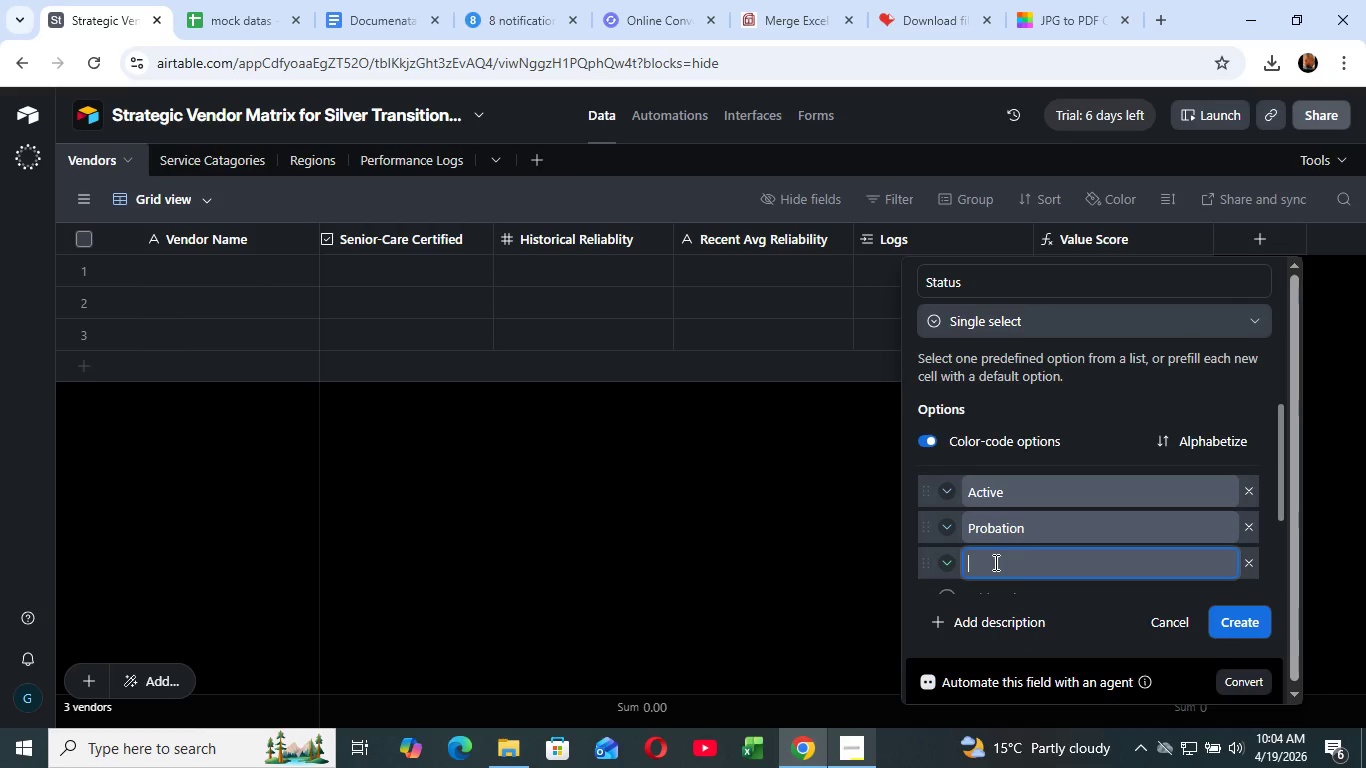 
type(Inactive)
 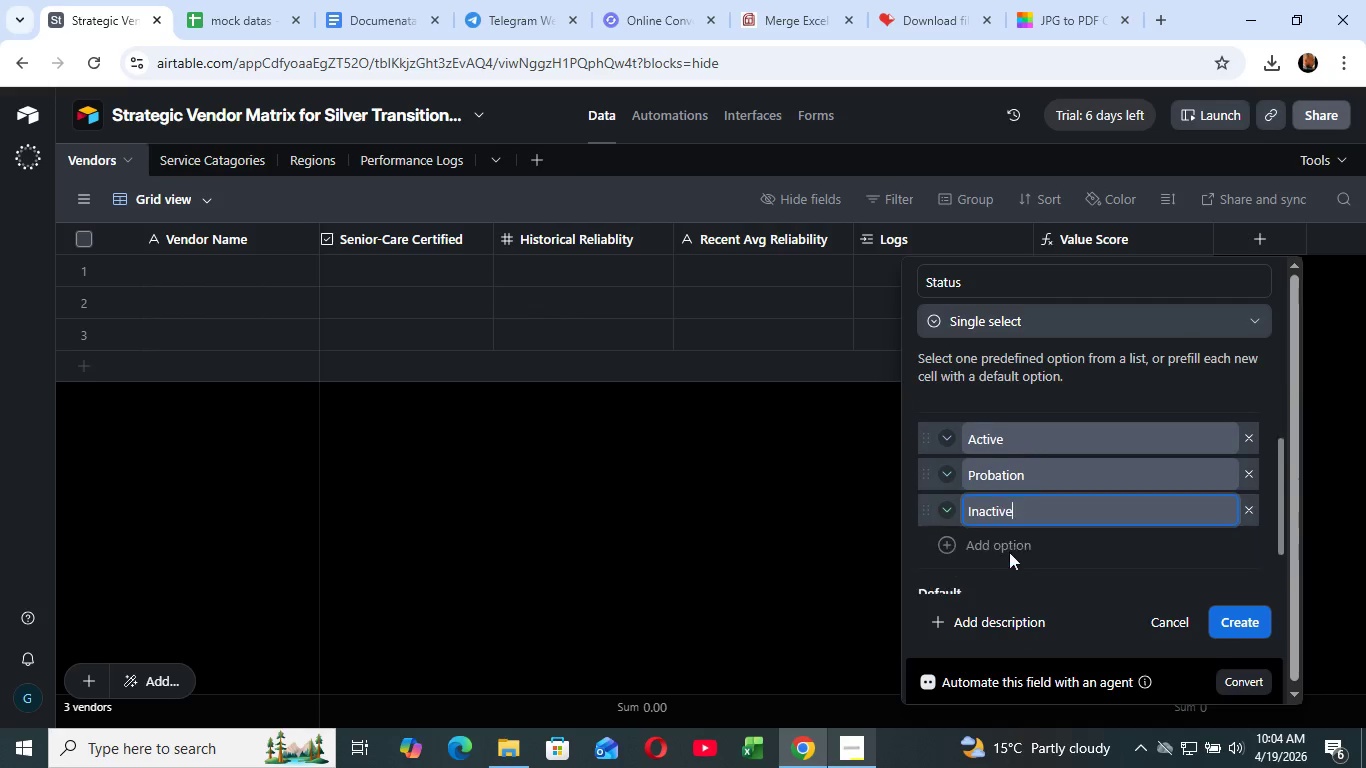 
scroll: coordinate [1006, 548], scroll_direction: down, amount: 1.0
 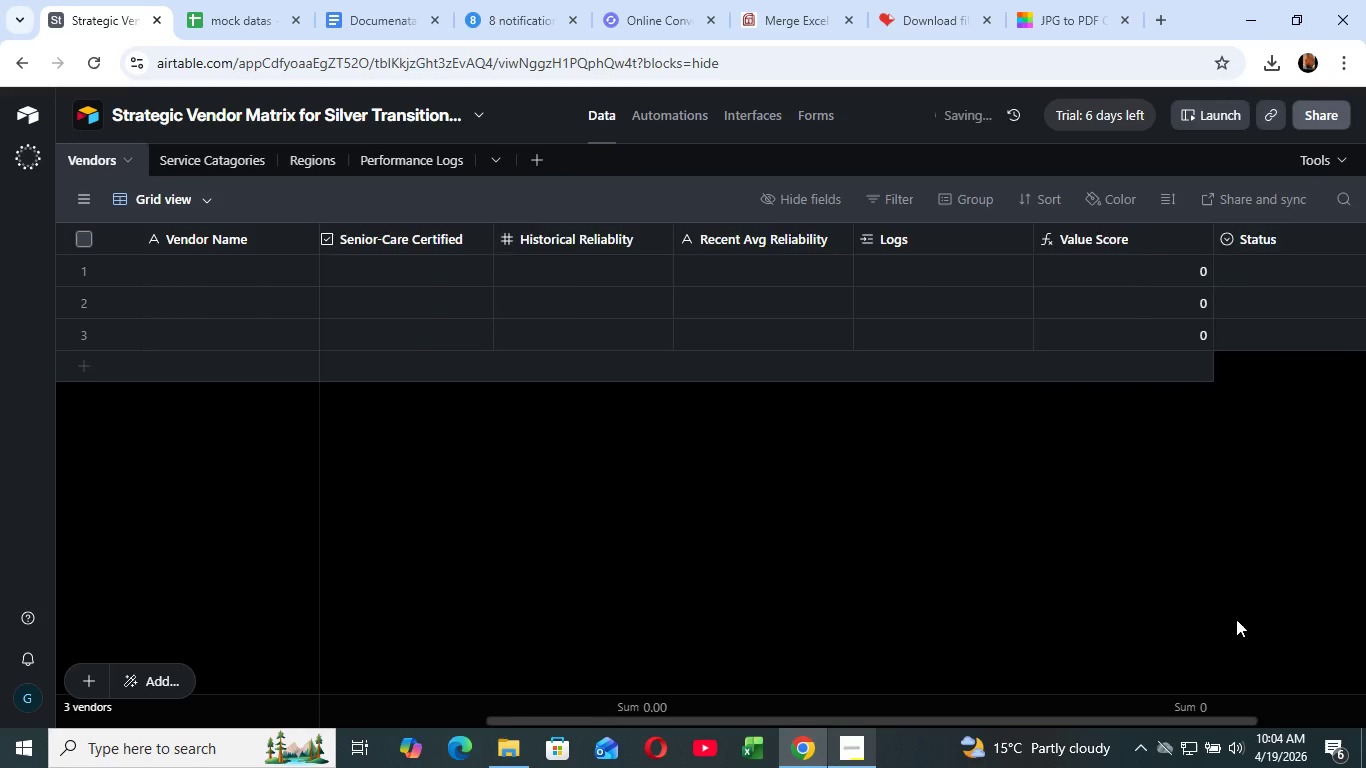 
left_click_drag(start_coordinate=[1230, 620], to_coordinate=[1236, 619])
 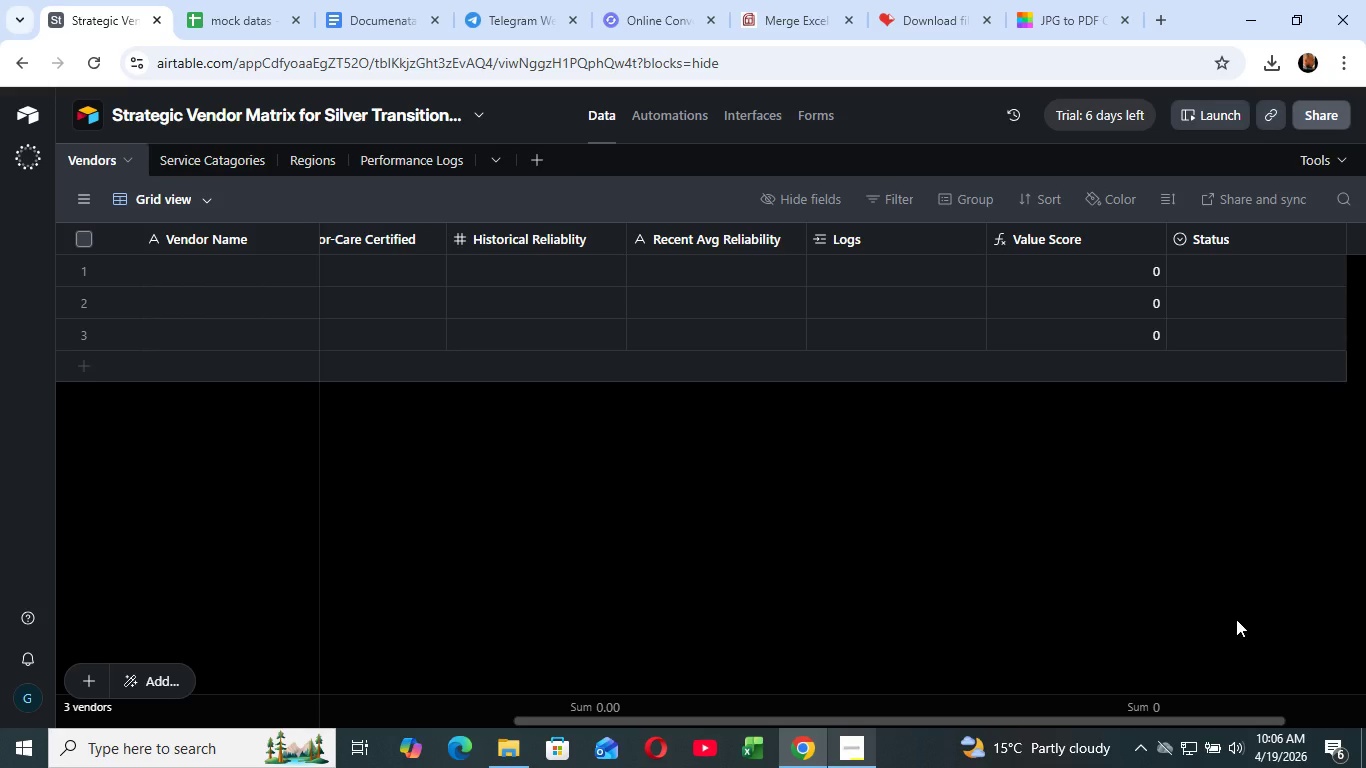 
wait(110.06)
 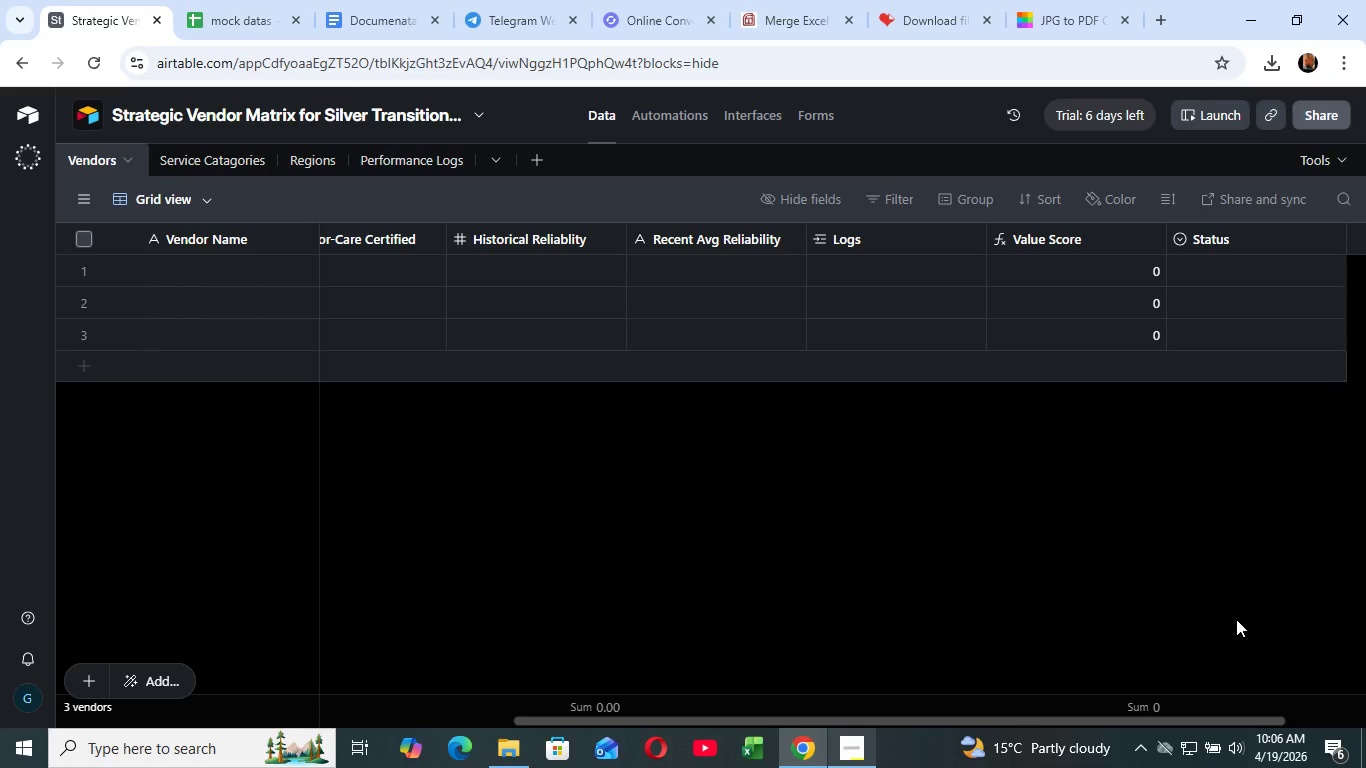 
left_click([1310, 574])
 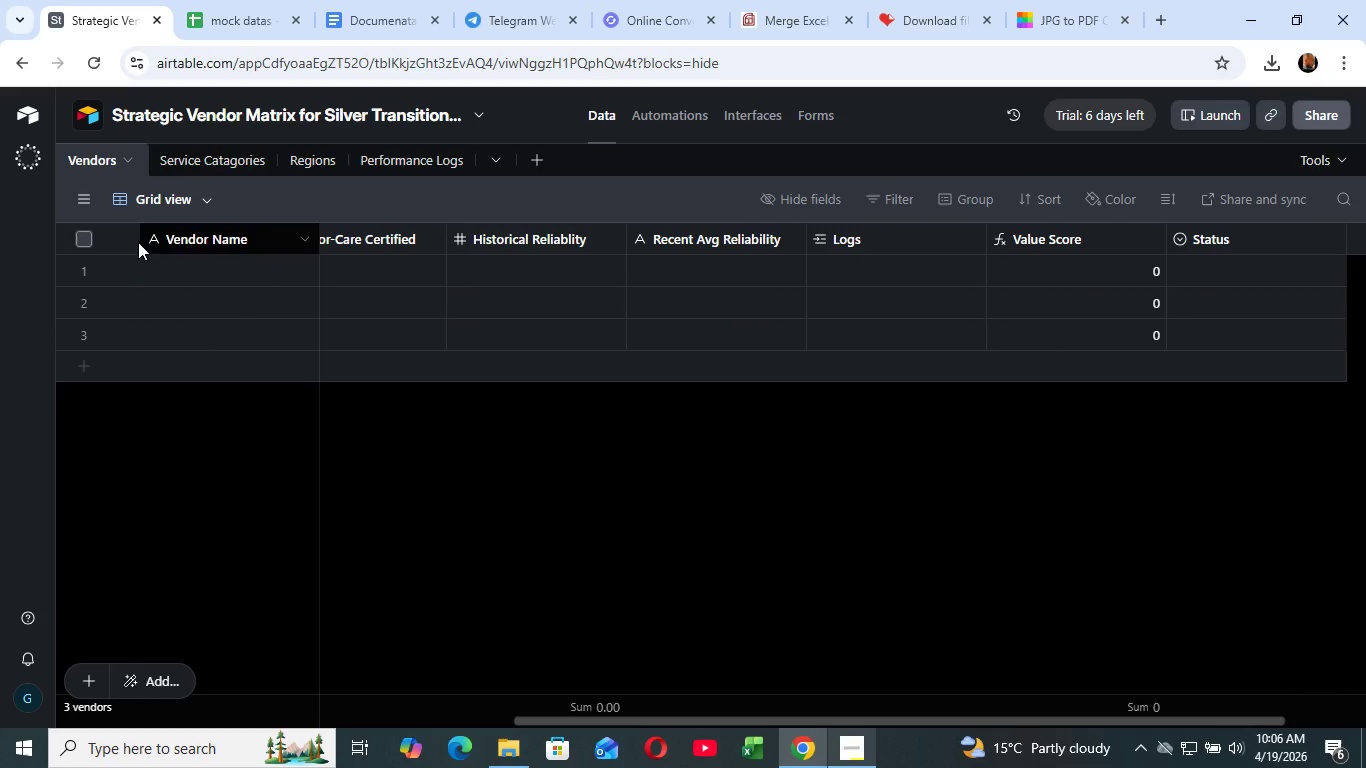 
left_click([85, 234])
 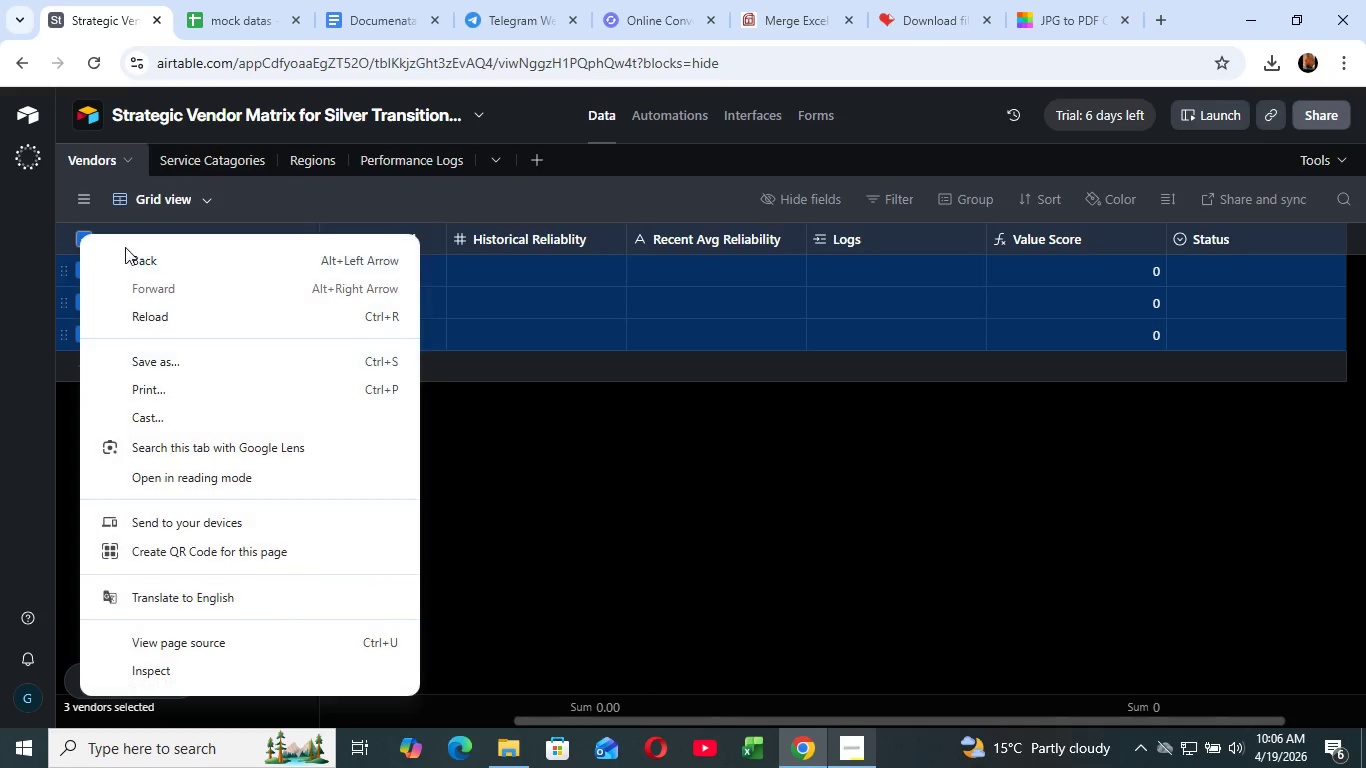 
right_click([80, 234])
 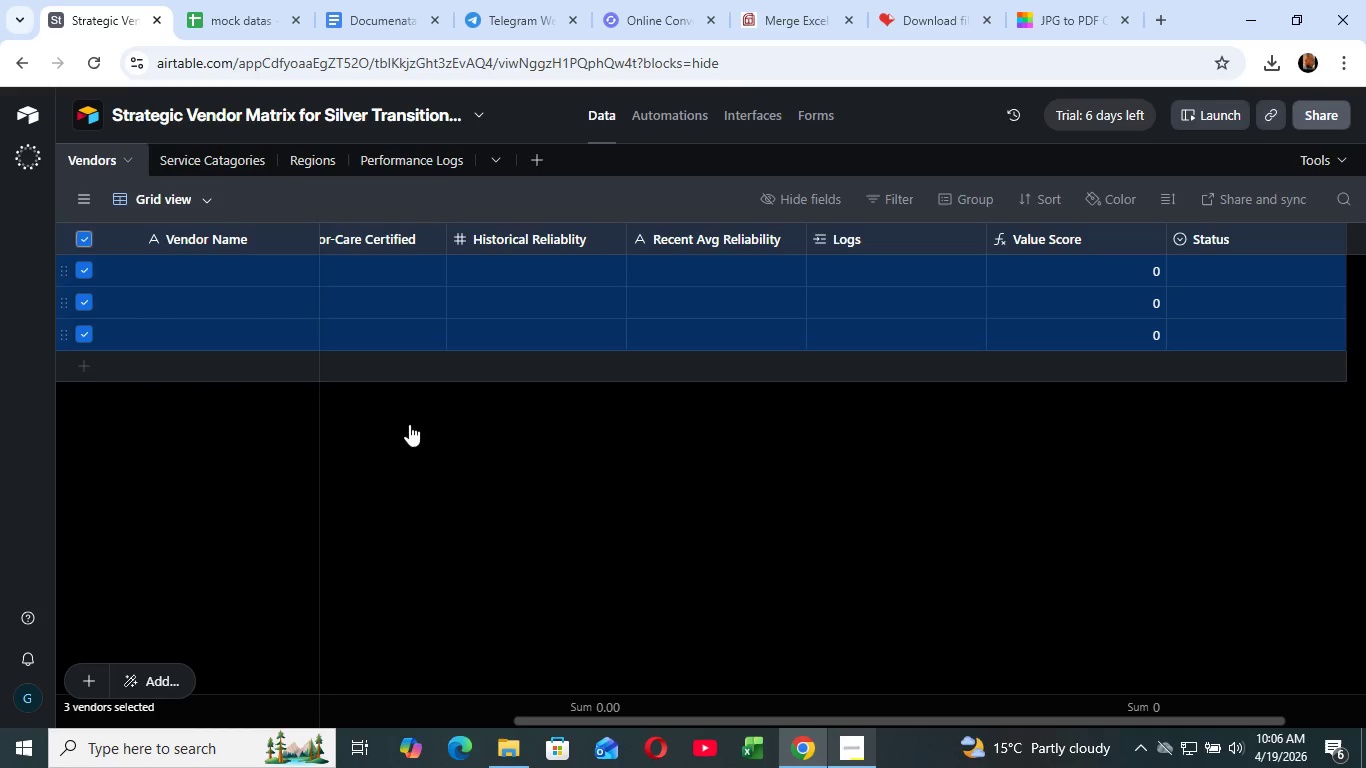 
left_click_drag(start_coordinate=[494, 480], to_coordinate=[492, 474])
 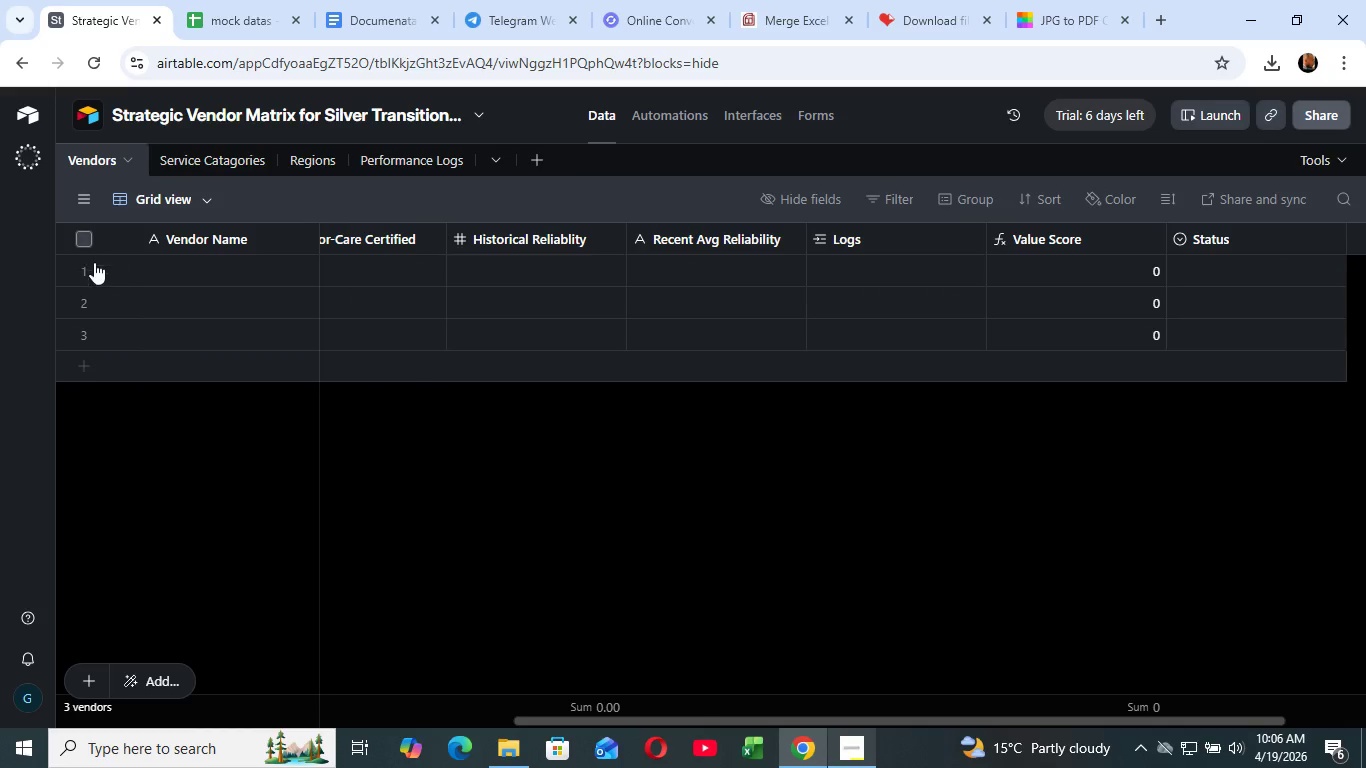 
left_click([83, 240])
 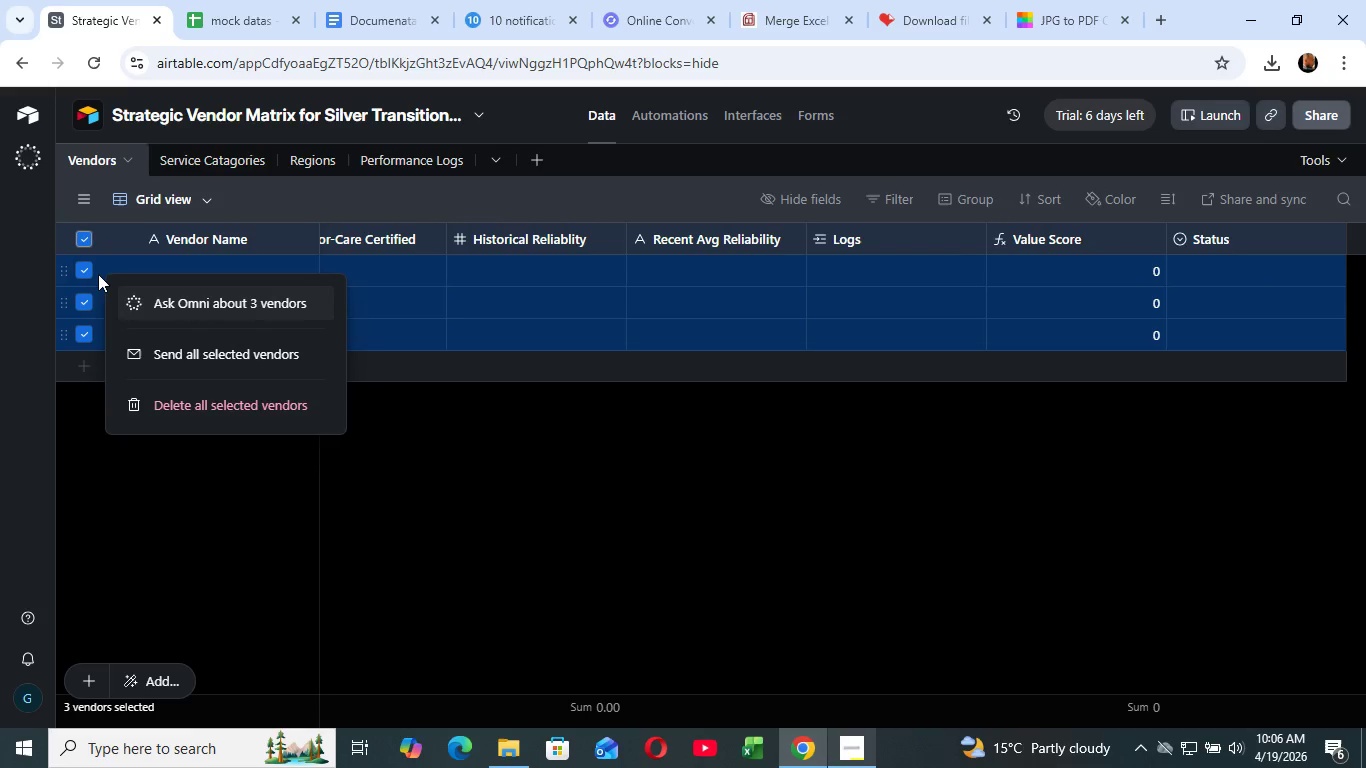 
right_click([98, 274])
 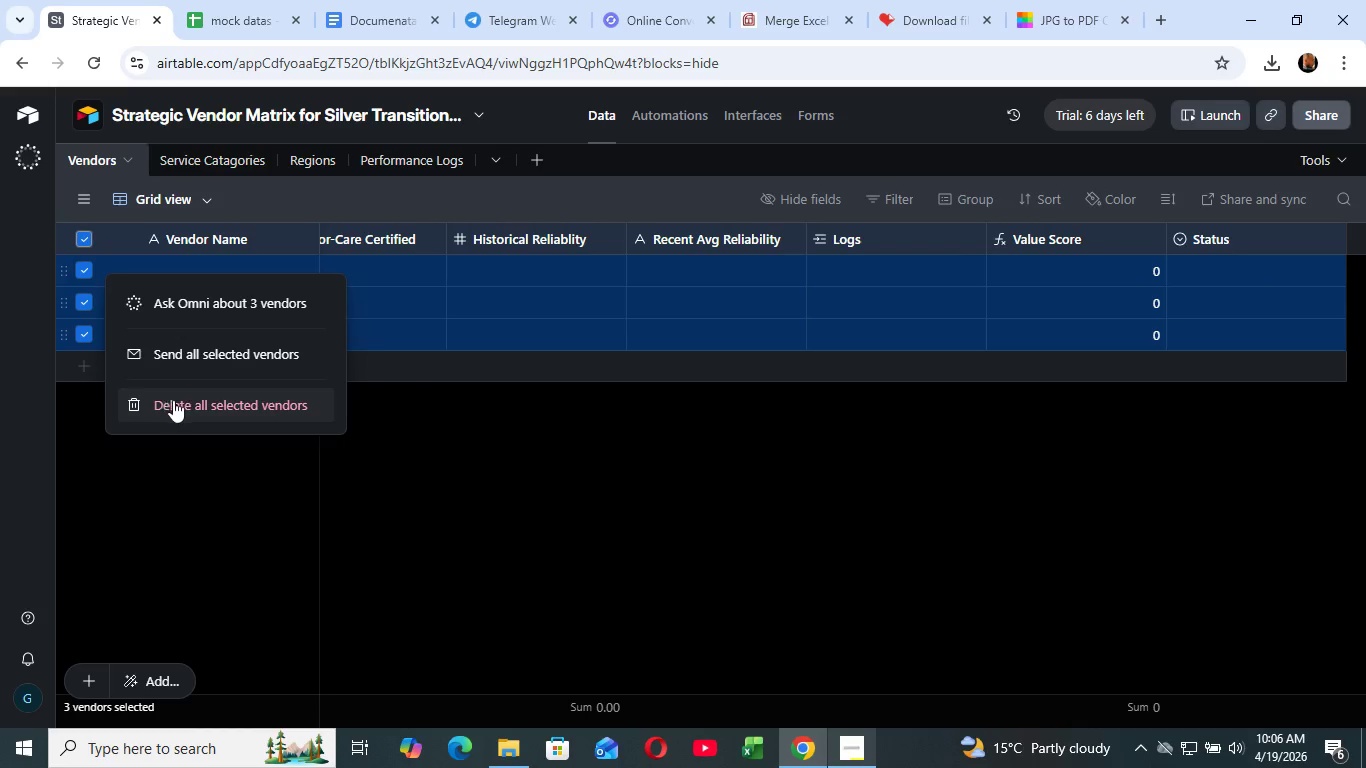 
left_click([162, 399])
 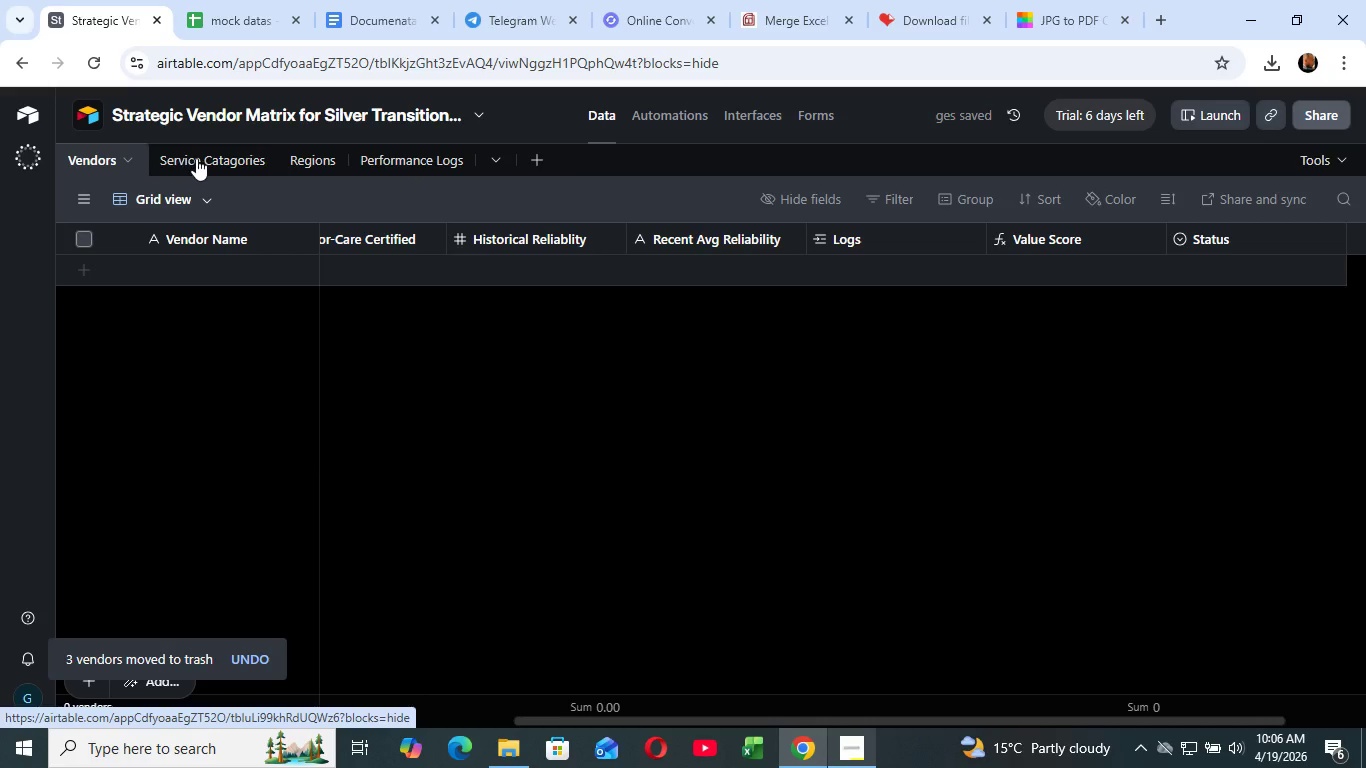 
left_click_drag(start_coordinate=[191, 160], to_coordinate=[196, 158])
 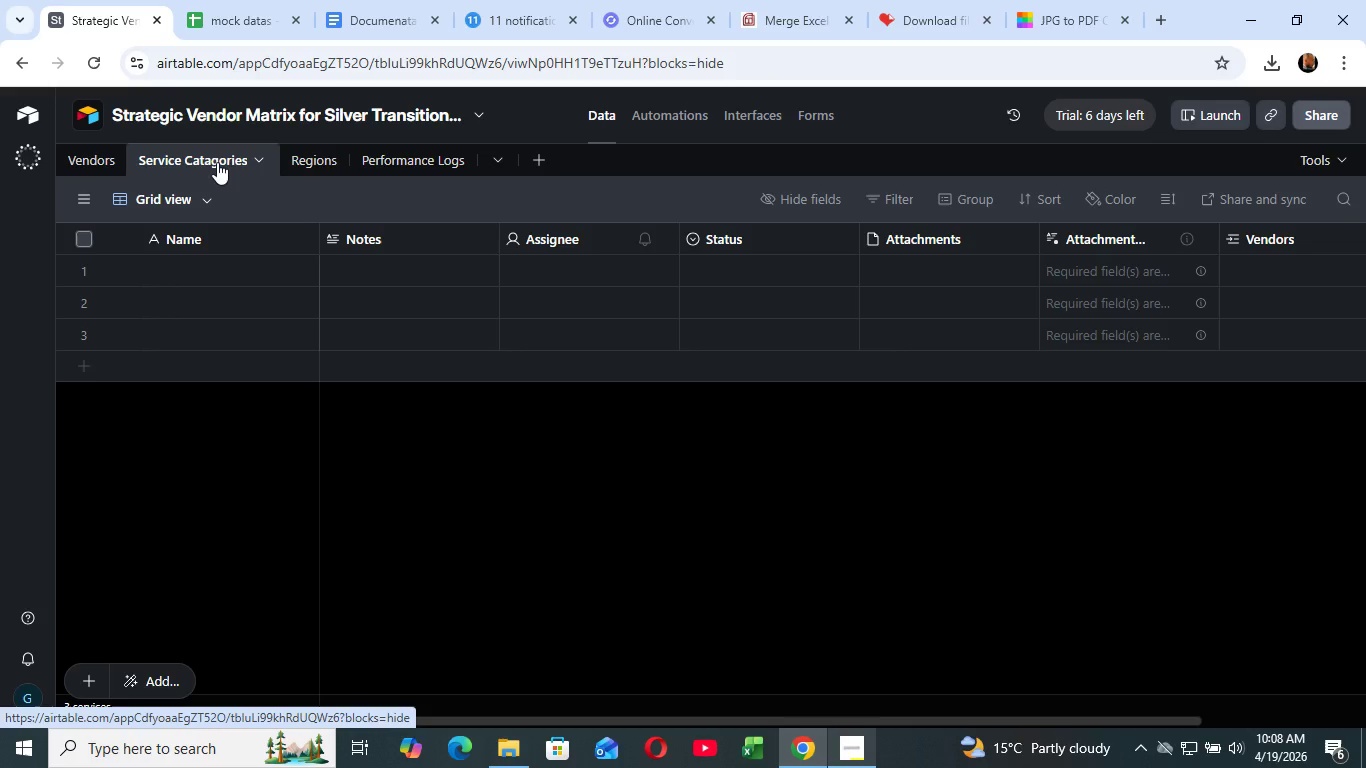 
wait(95.95)
 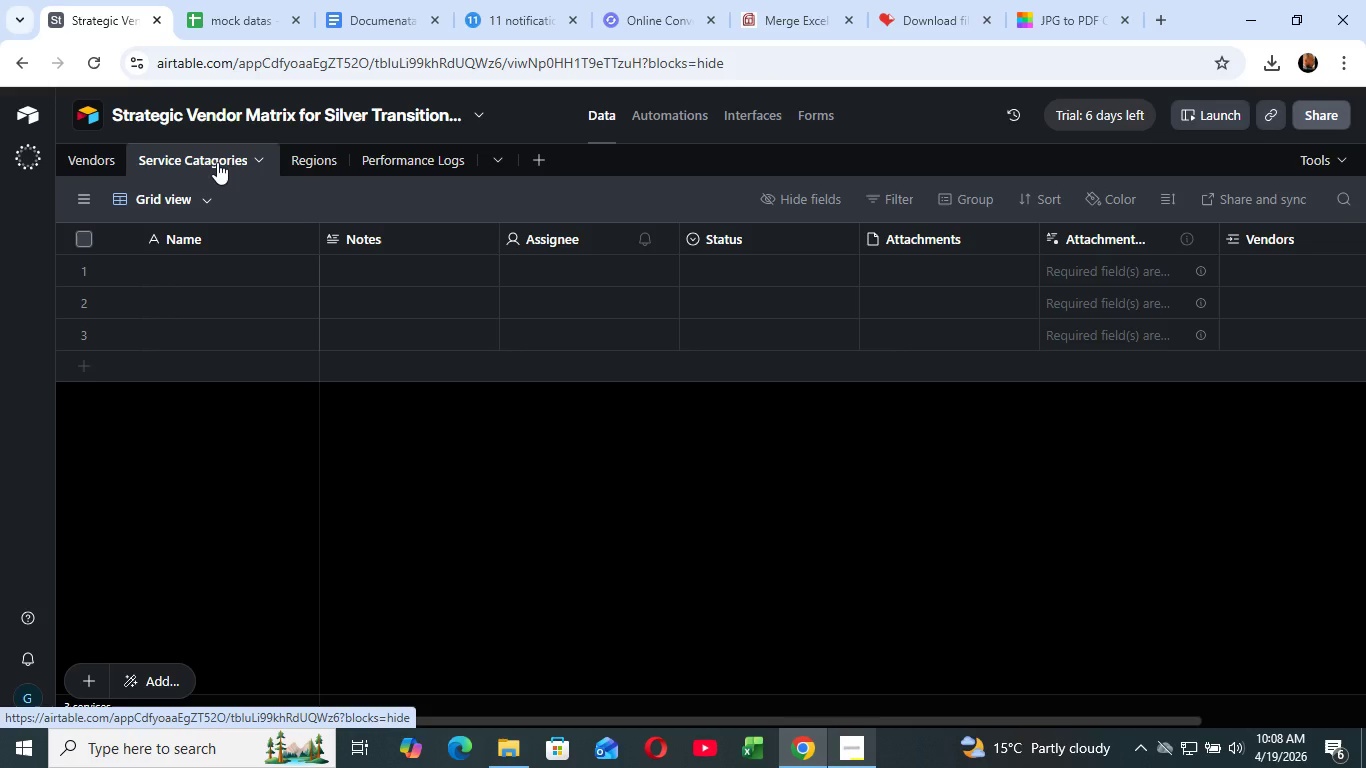 
left_click([307, 231])
 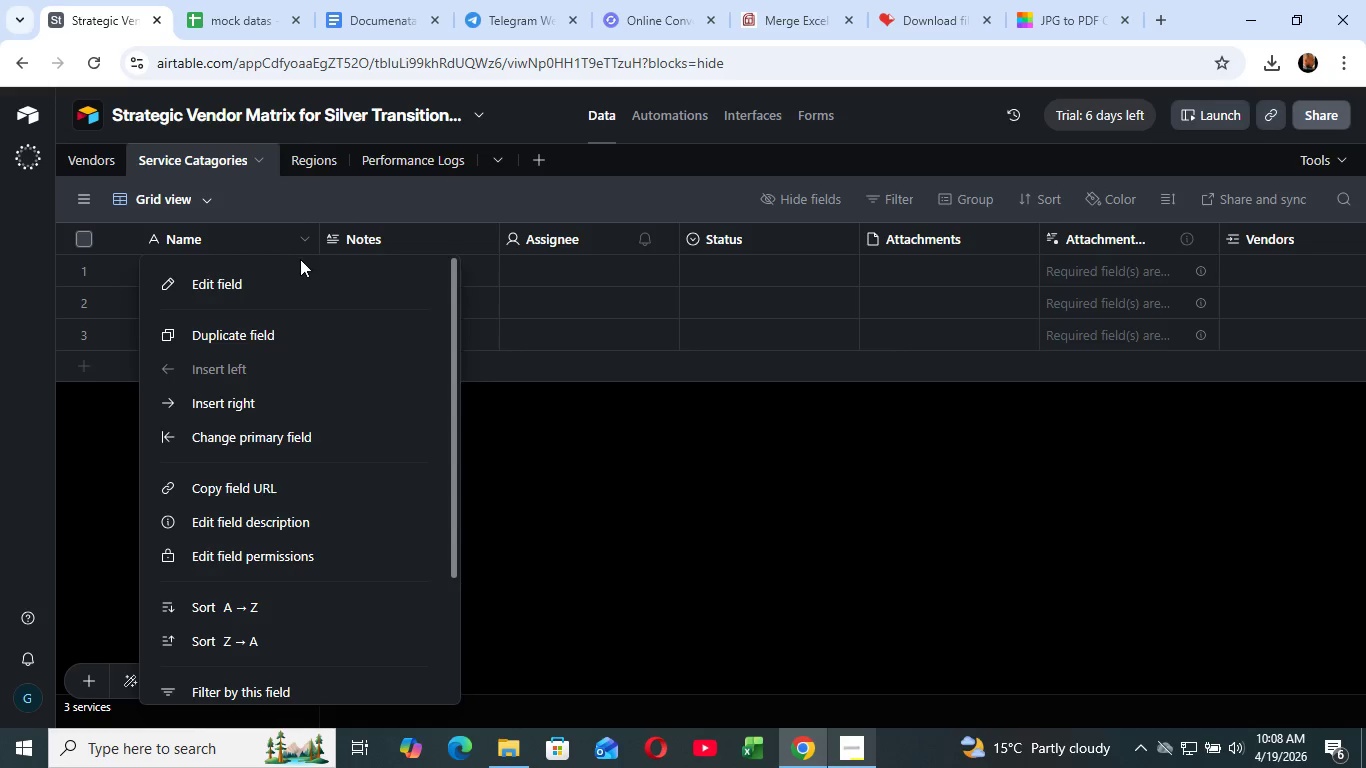 
left_click([281, 282])
 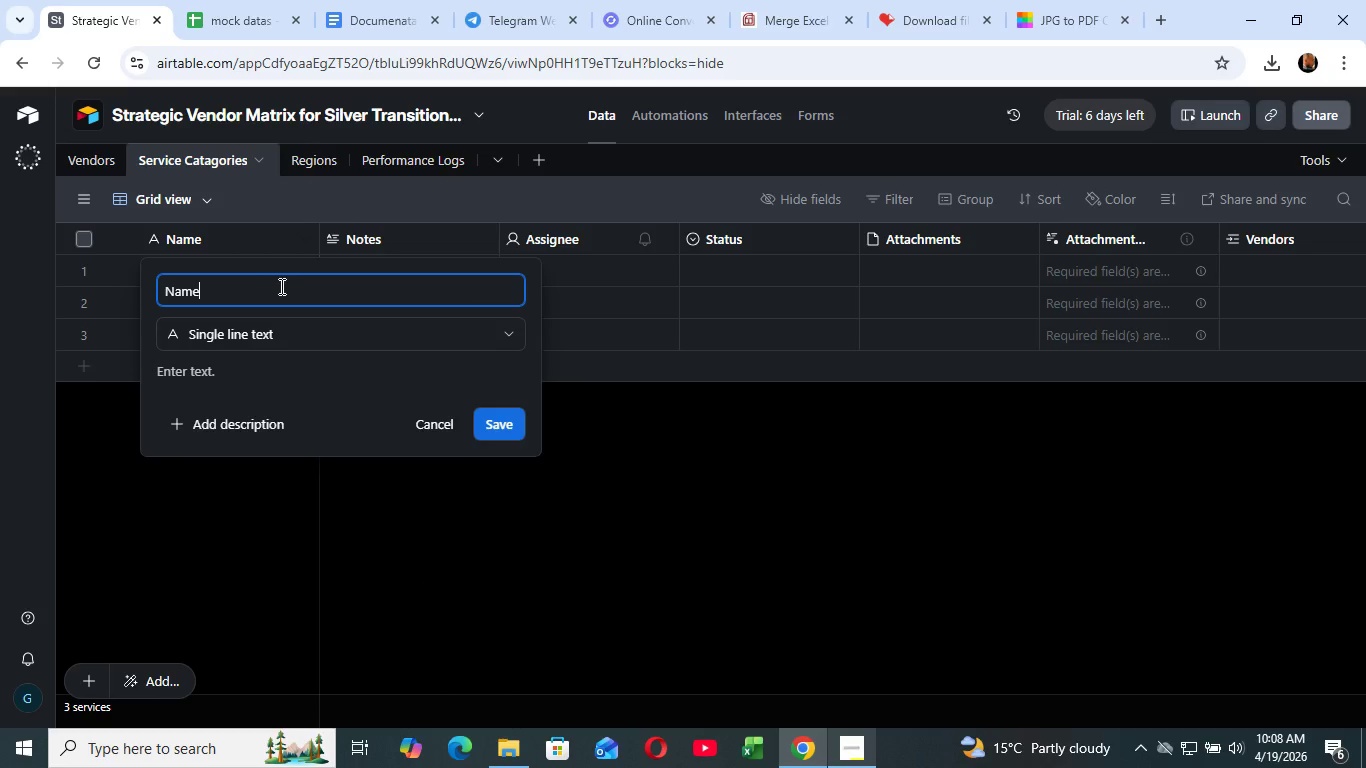 
left_click([279, 286])
 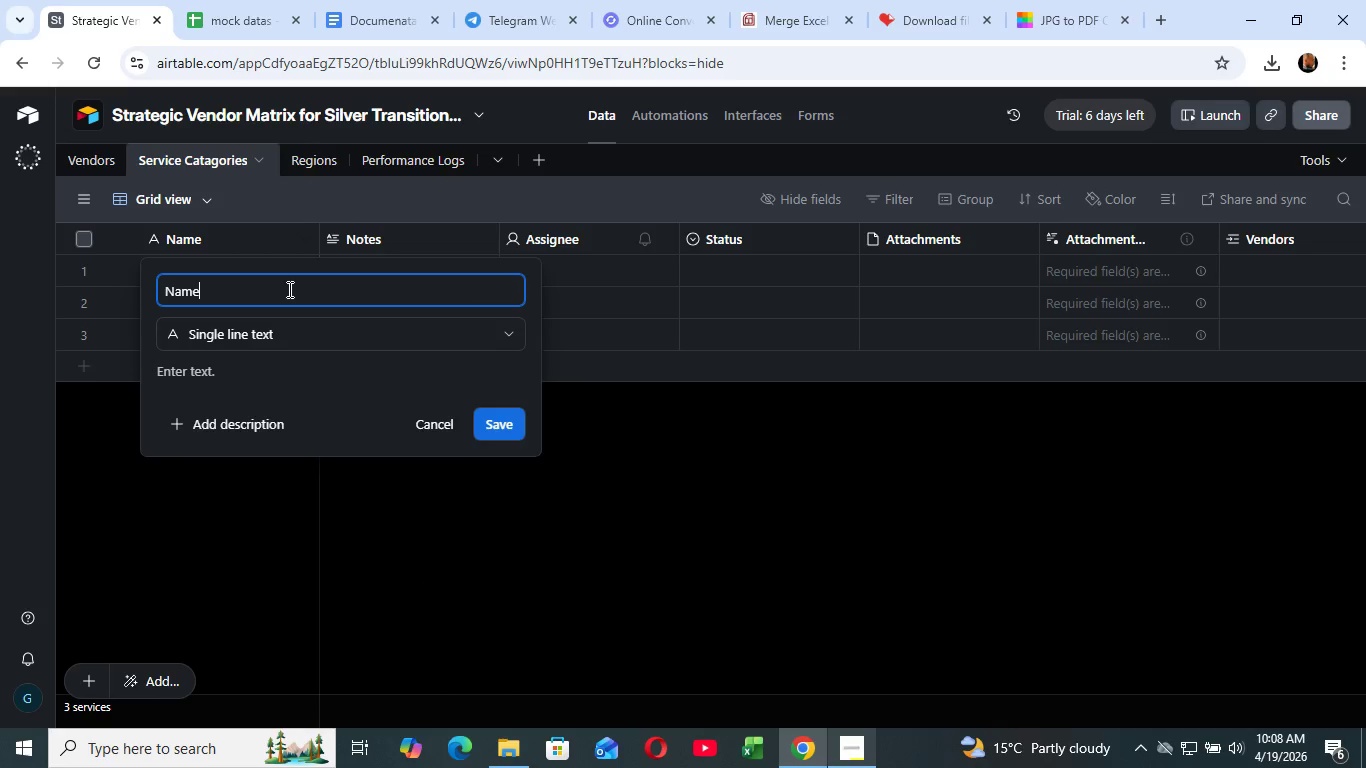 
key(Backspace)
key(Backspace)
key(Backspace)
key(Backspace)
type(Catagory Name)
 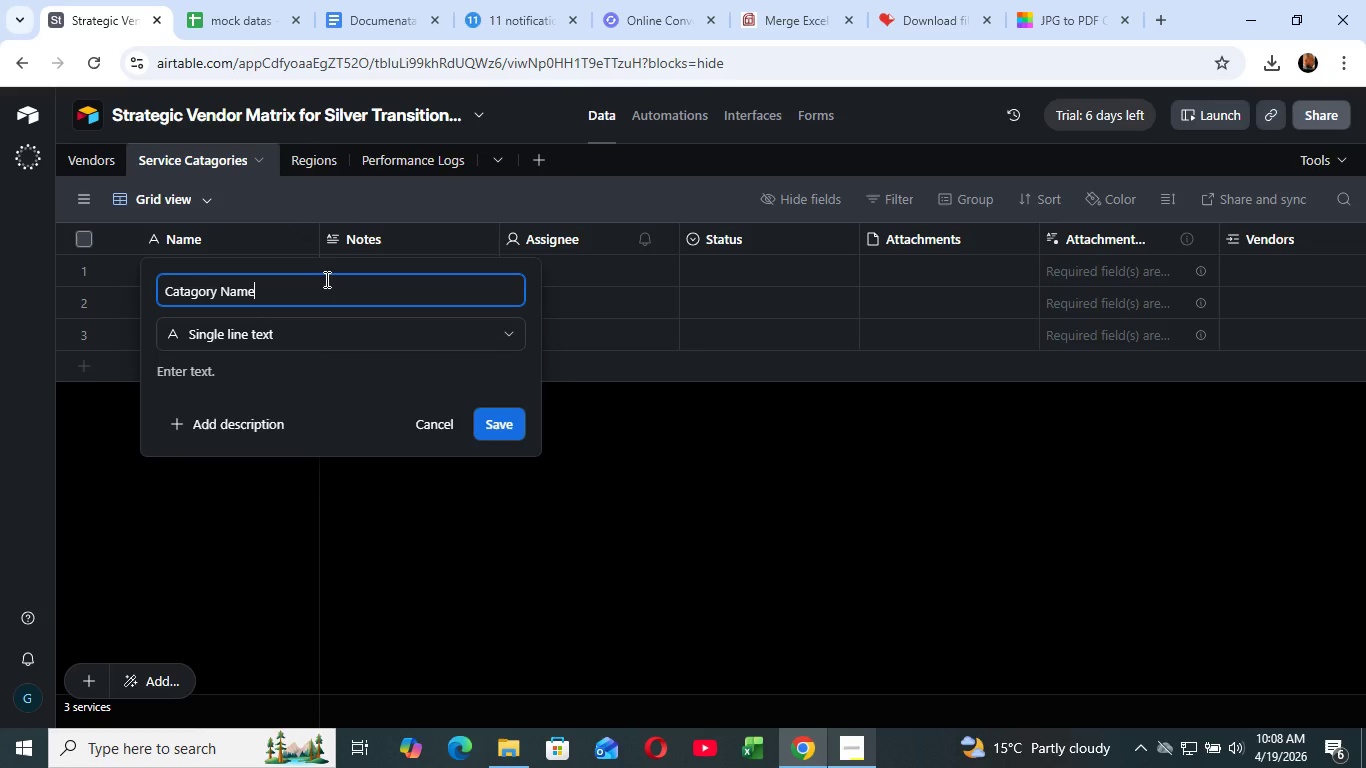 
wait(26.66)
 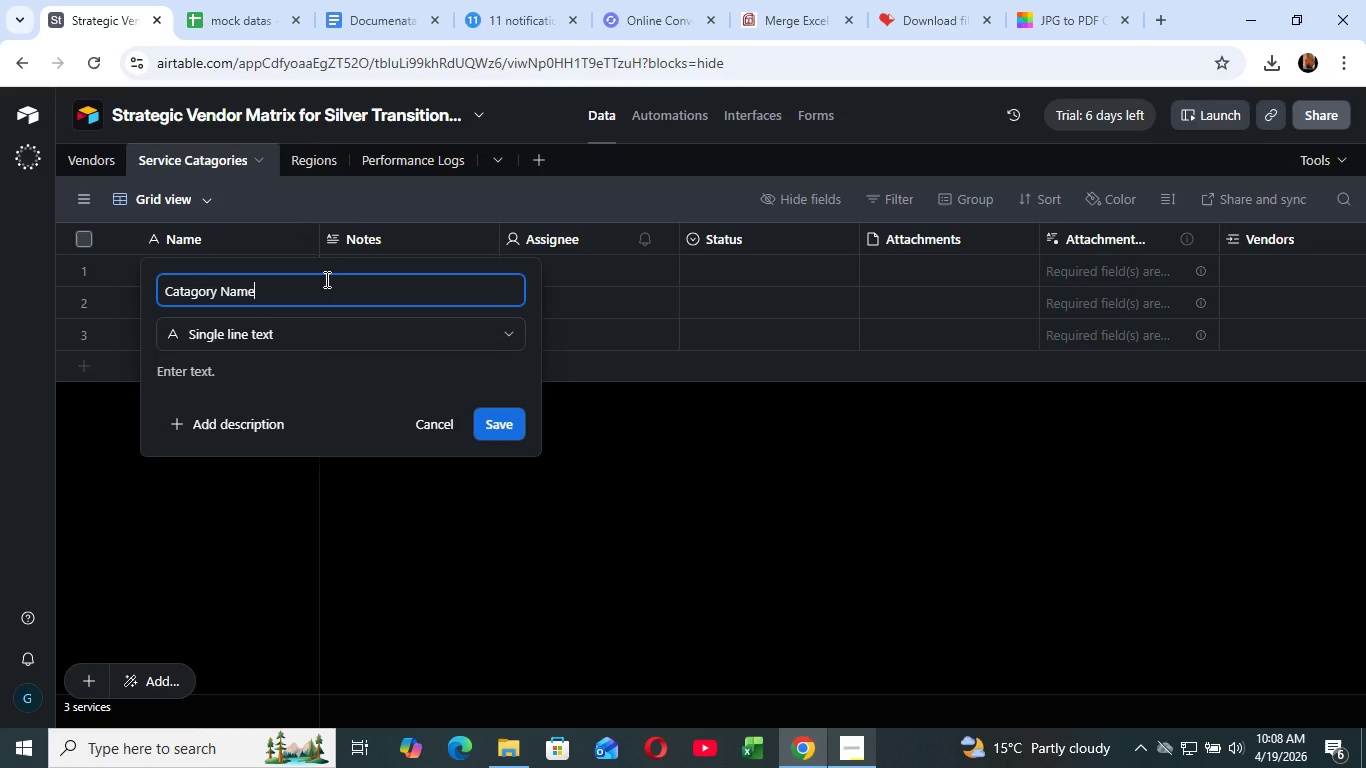 
left_click([498, 429])
 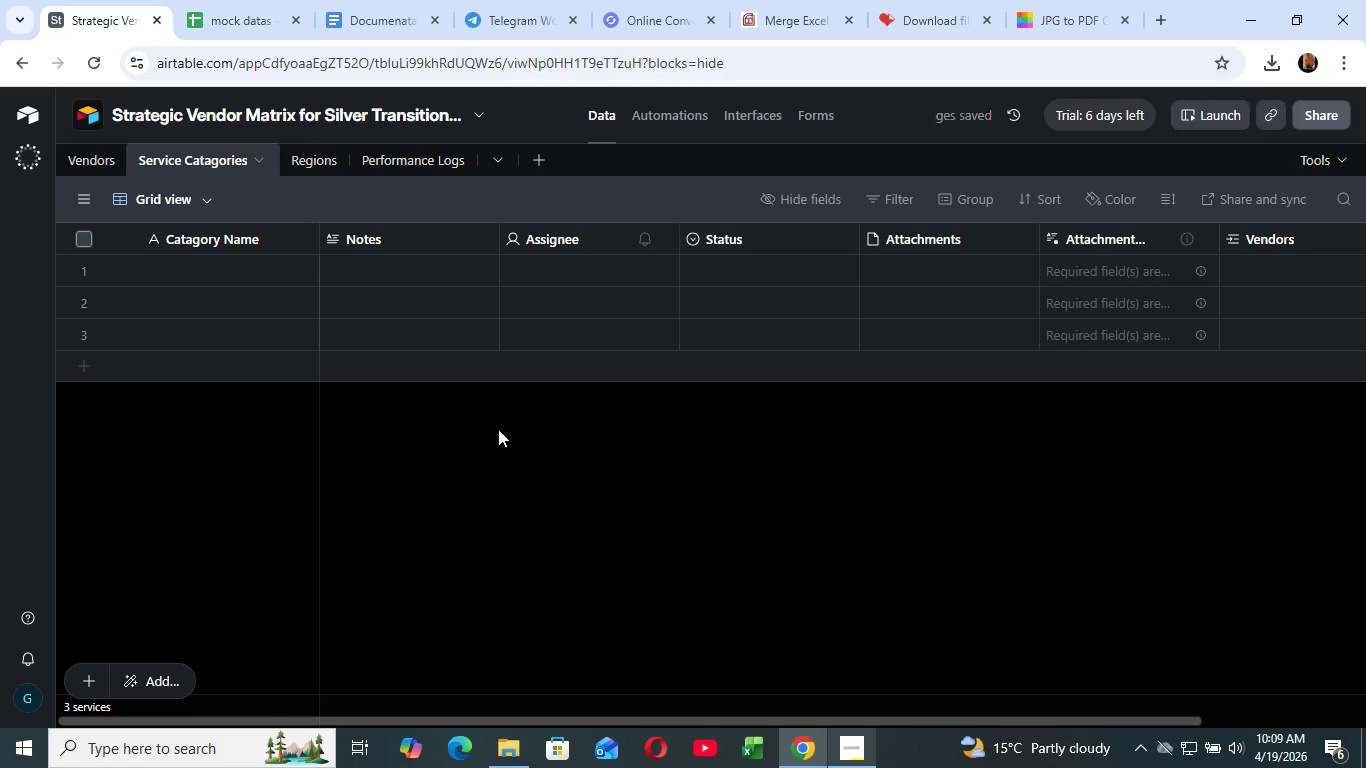 
wait(10.5)
 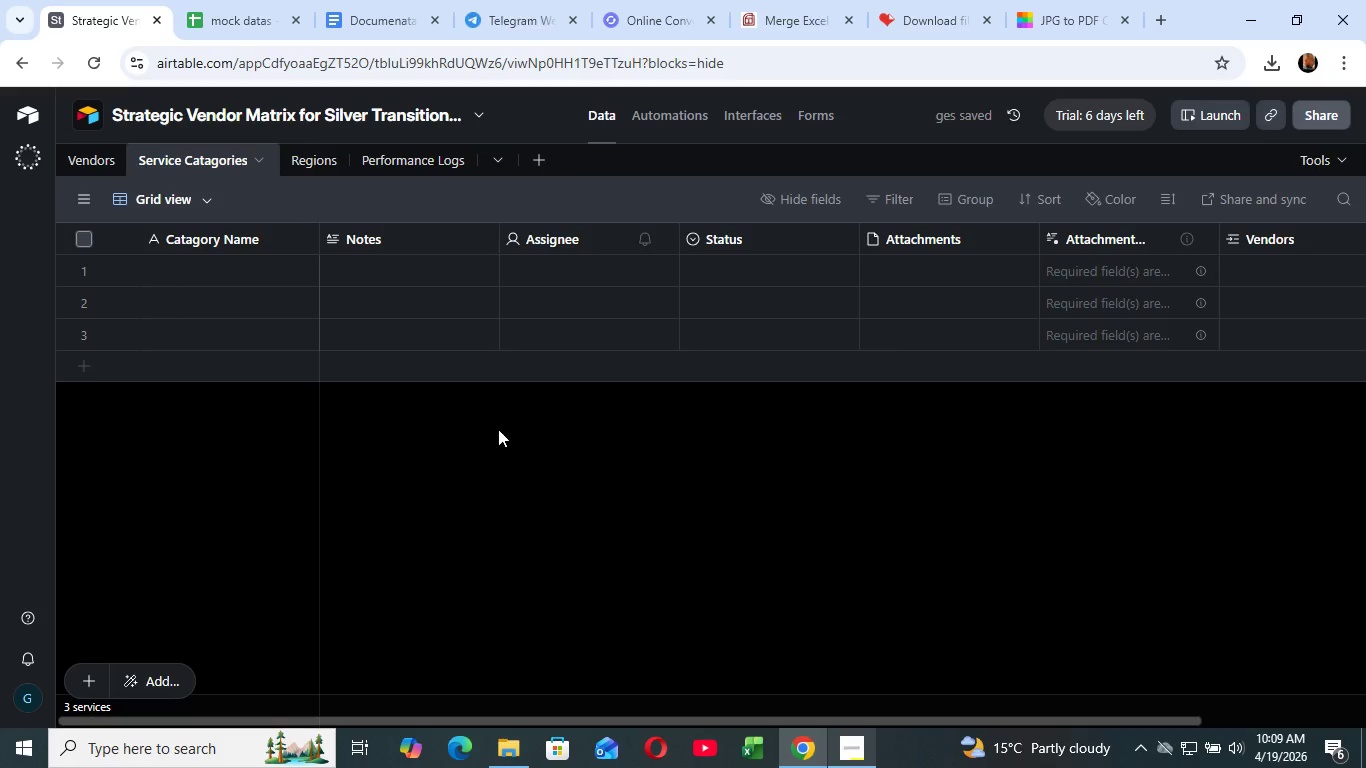 
left_click([490, 235])
 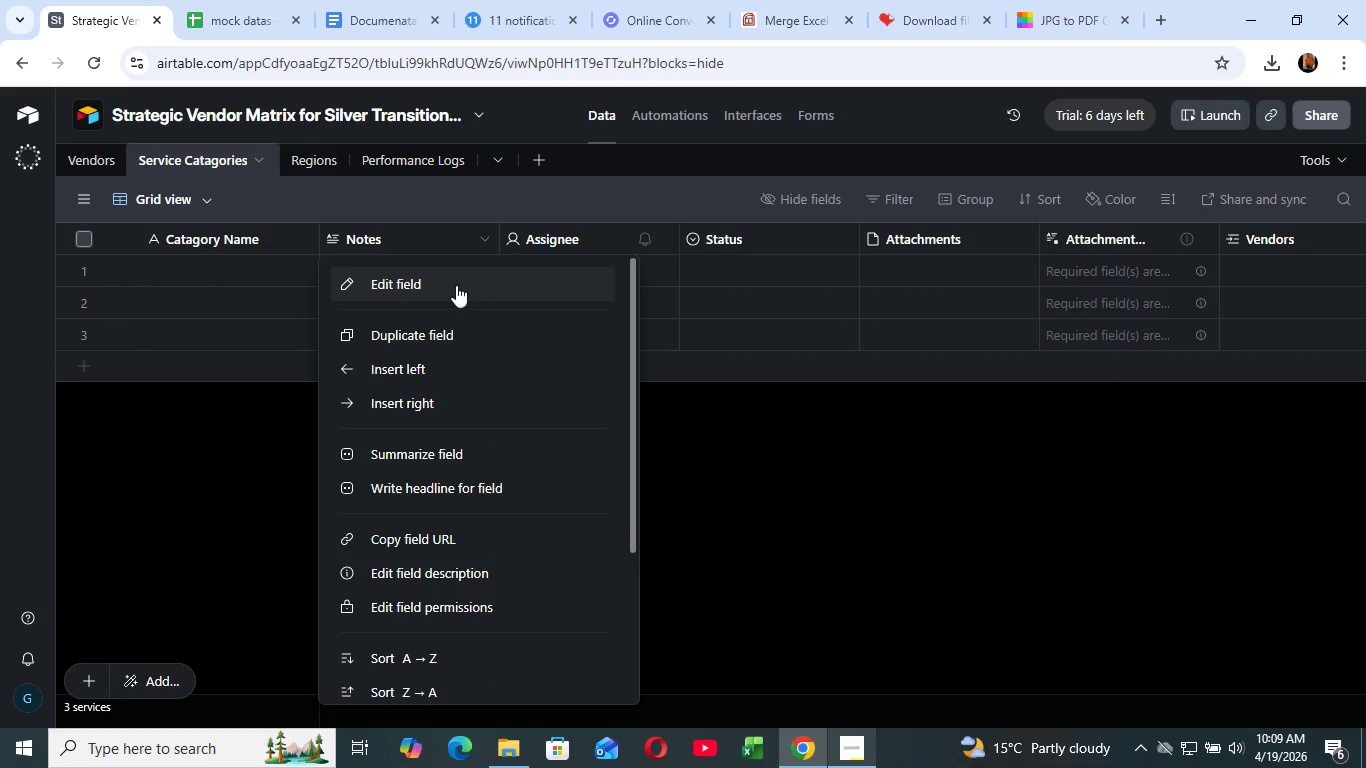 
left_click([475, 269])
 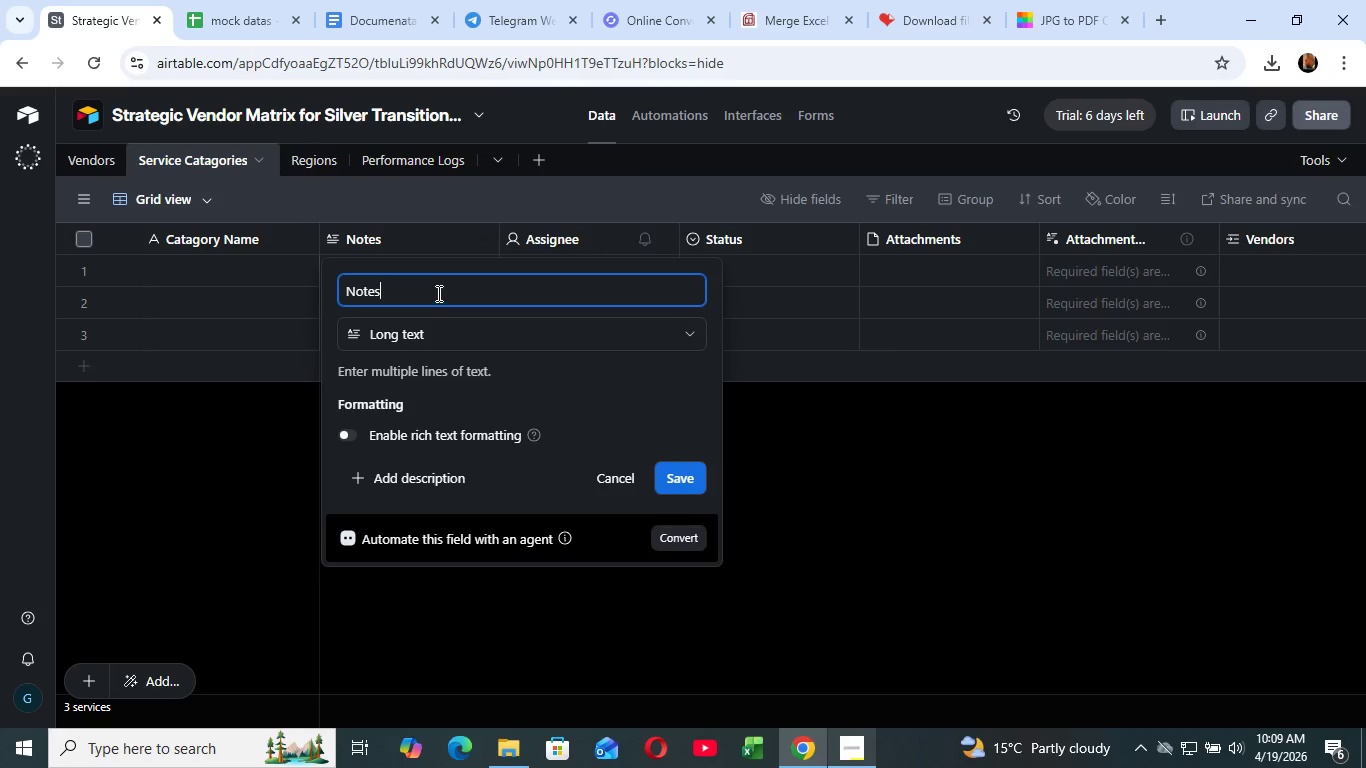 
left_click([438, 296])
 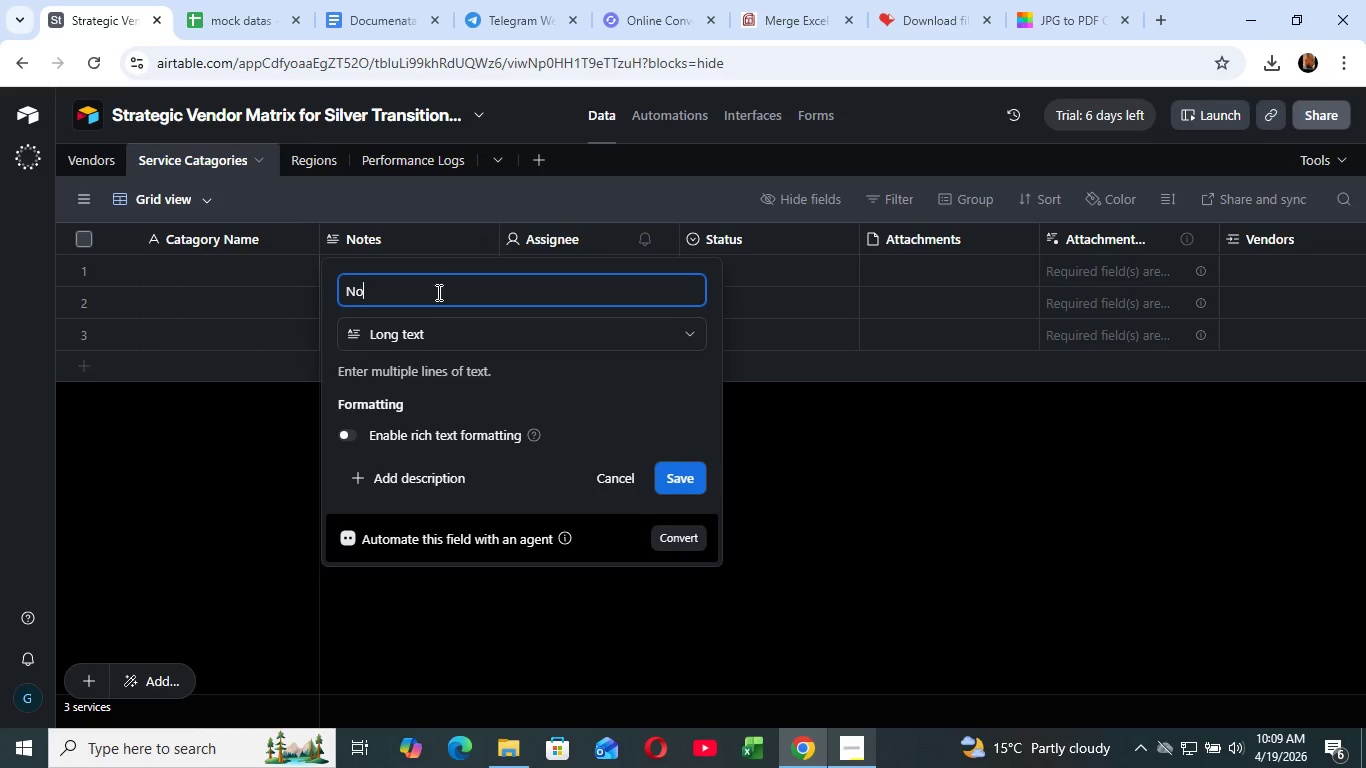 
key(Backspace)
 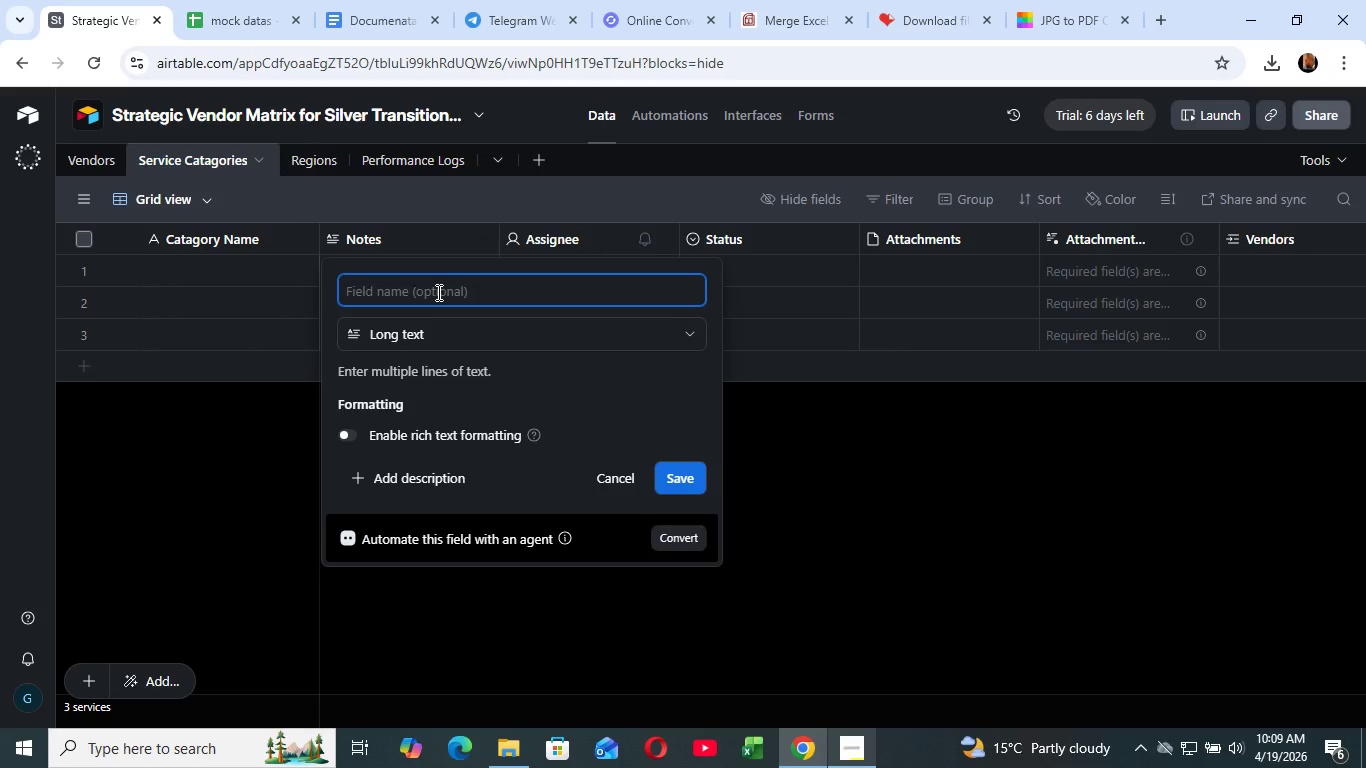 
key(Backspace)
 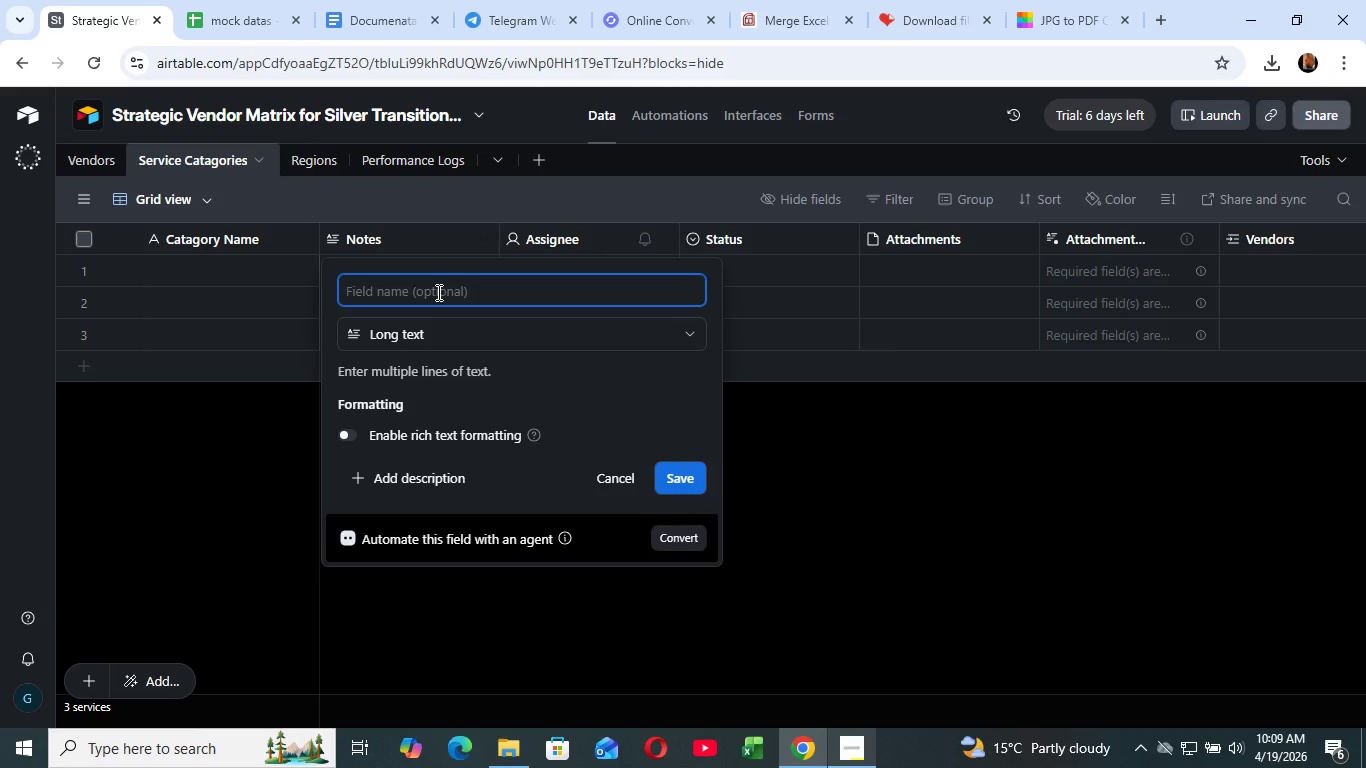 
key(Backspace)
 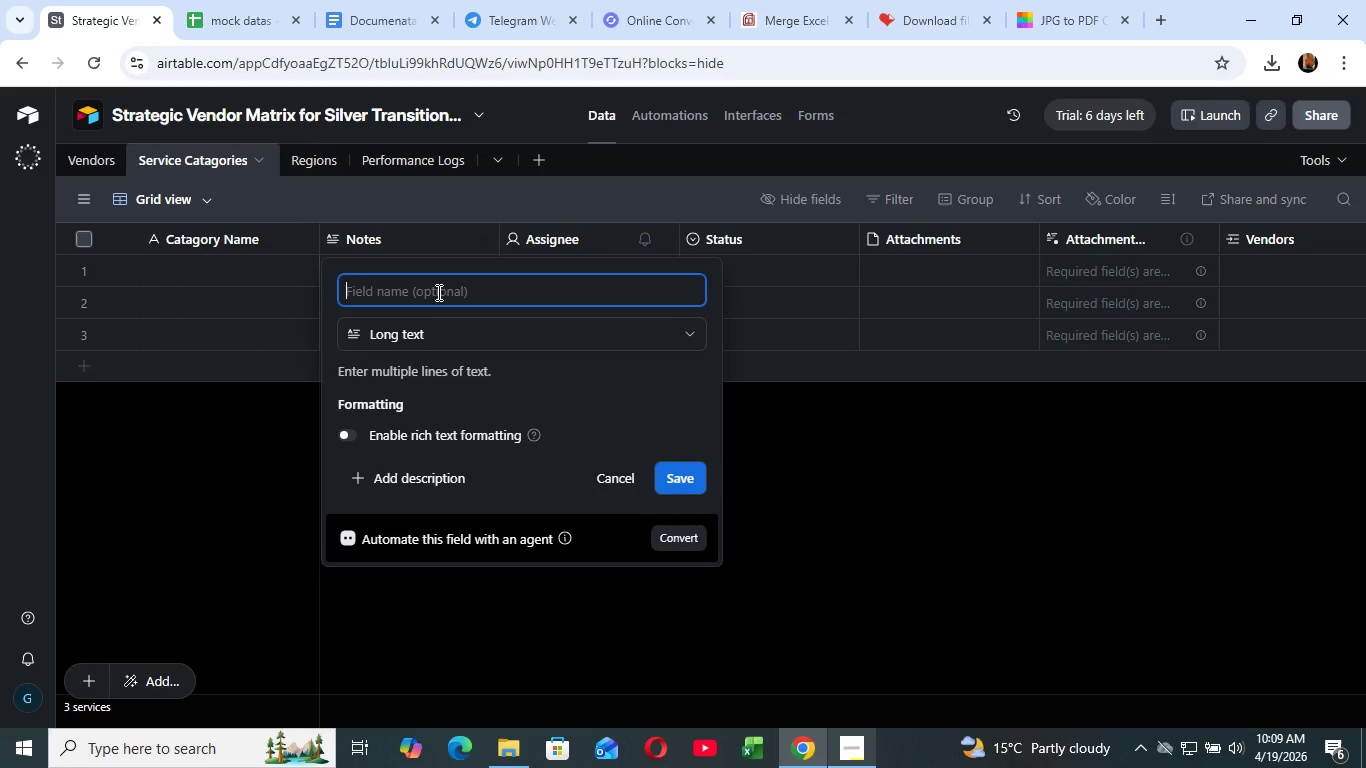 
key(Backspace)
 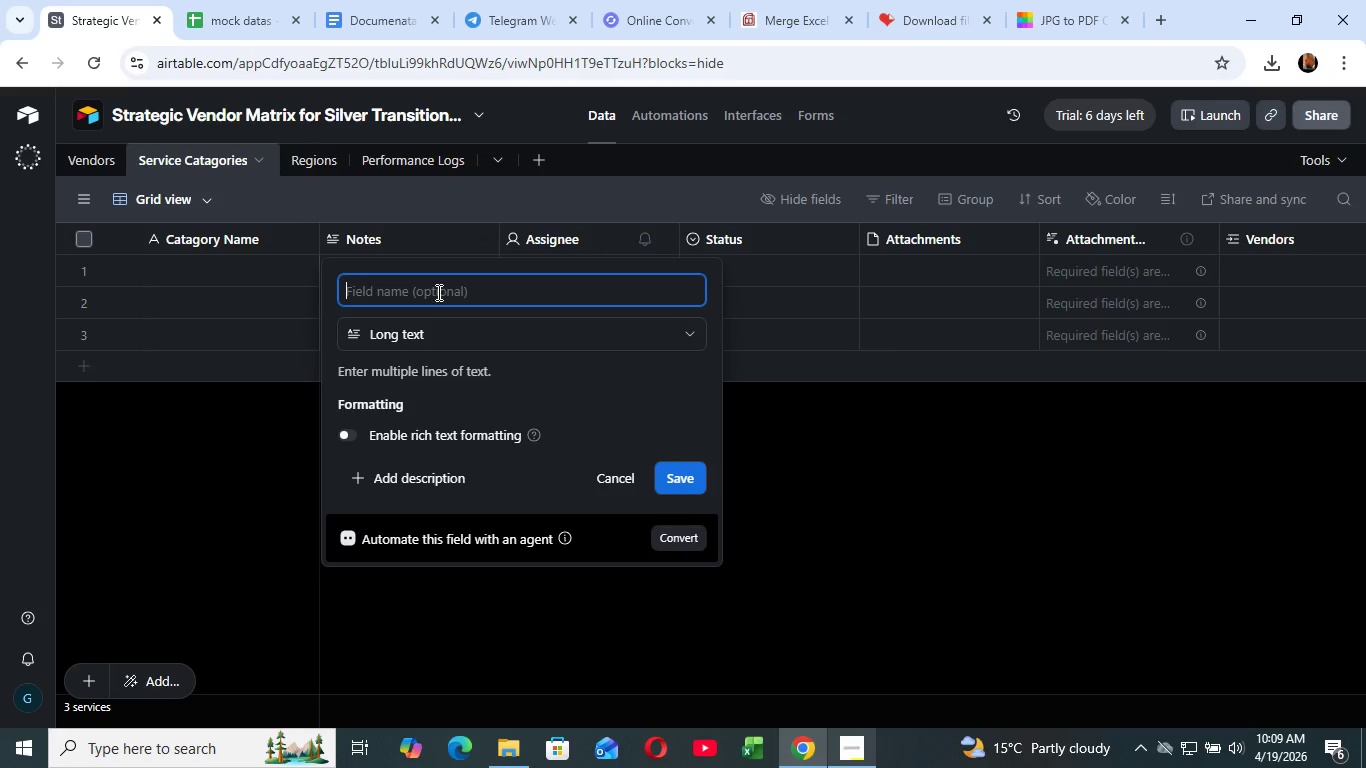 
key(Backspace)
 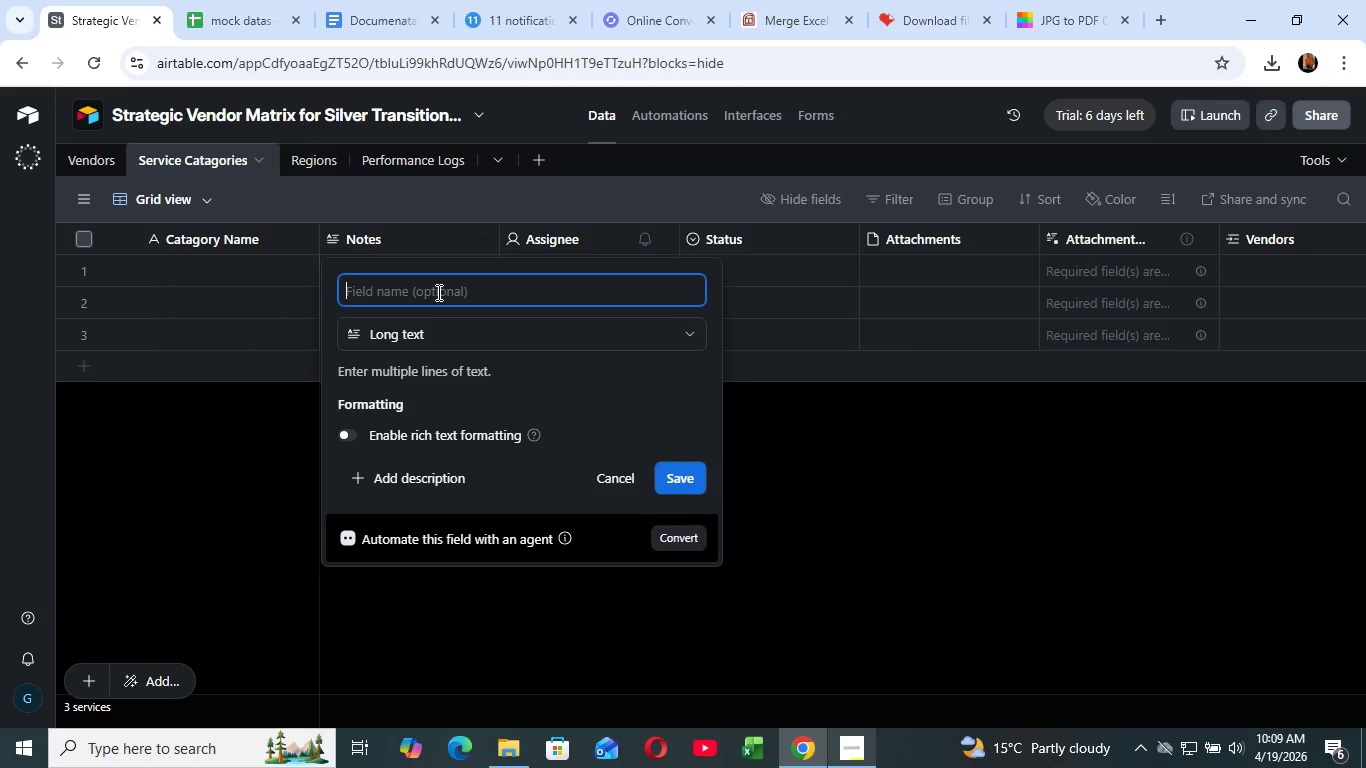 
key(Backspace)
 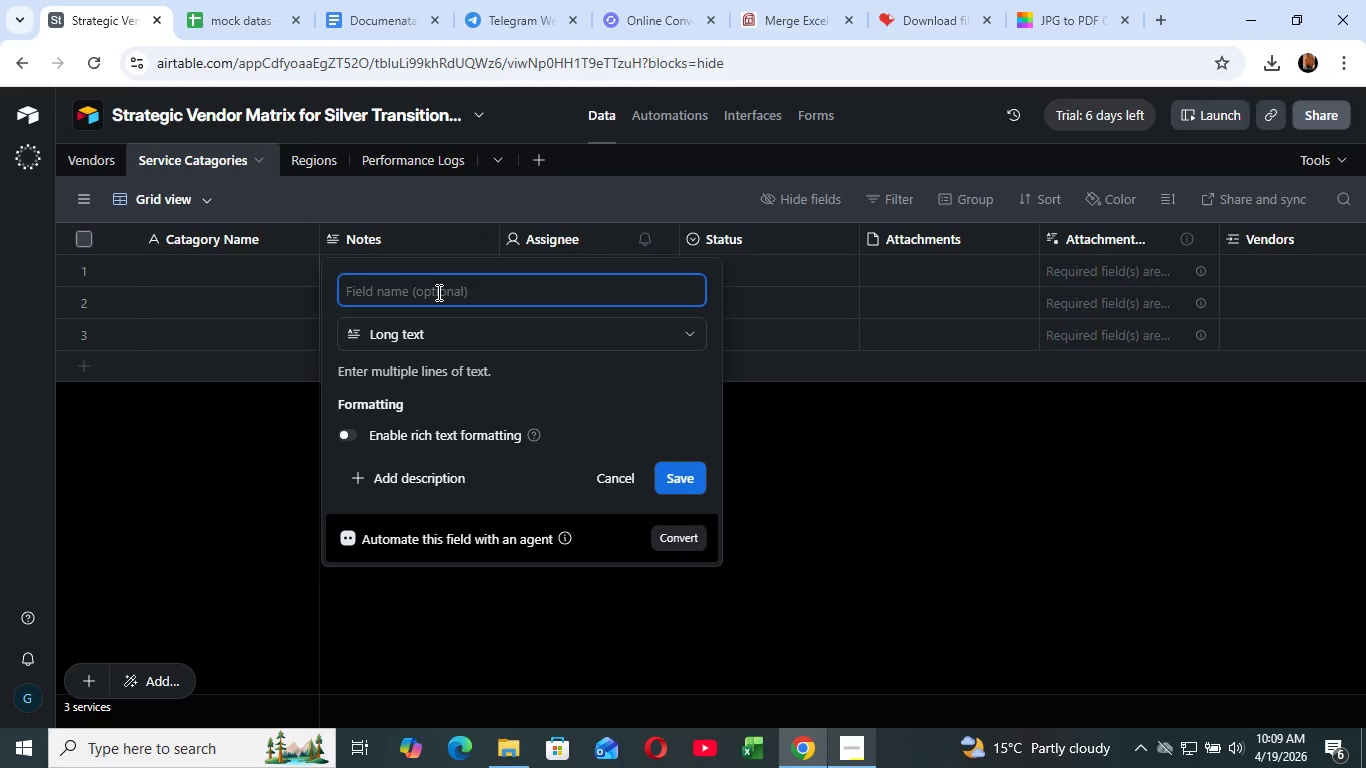 
wait(12.58)
 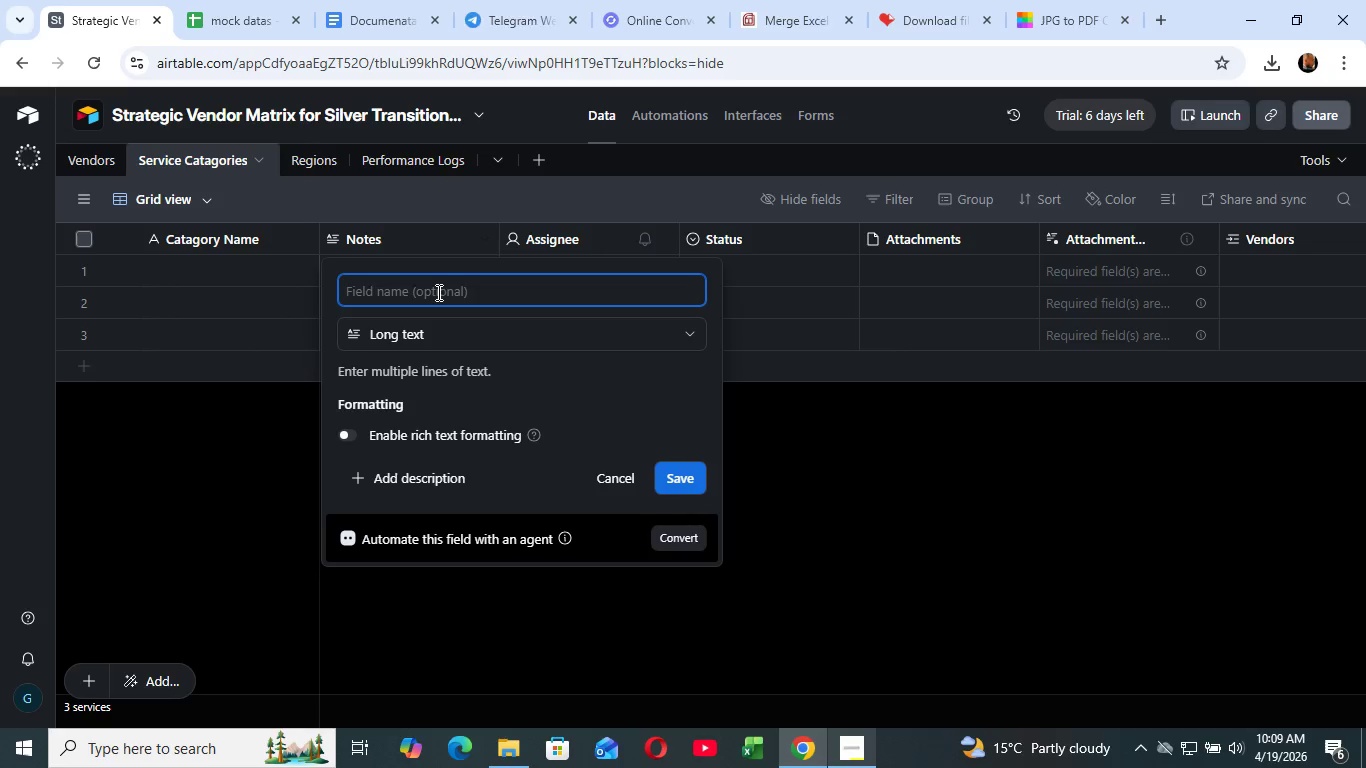 
type(VENdors)
 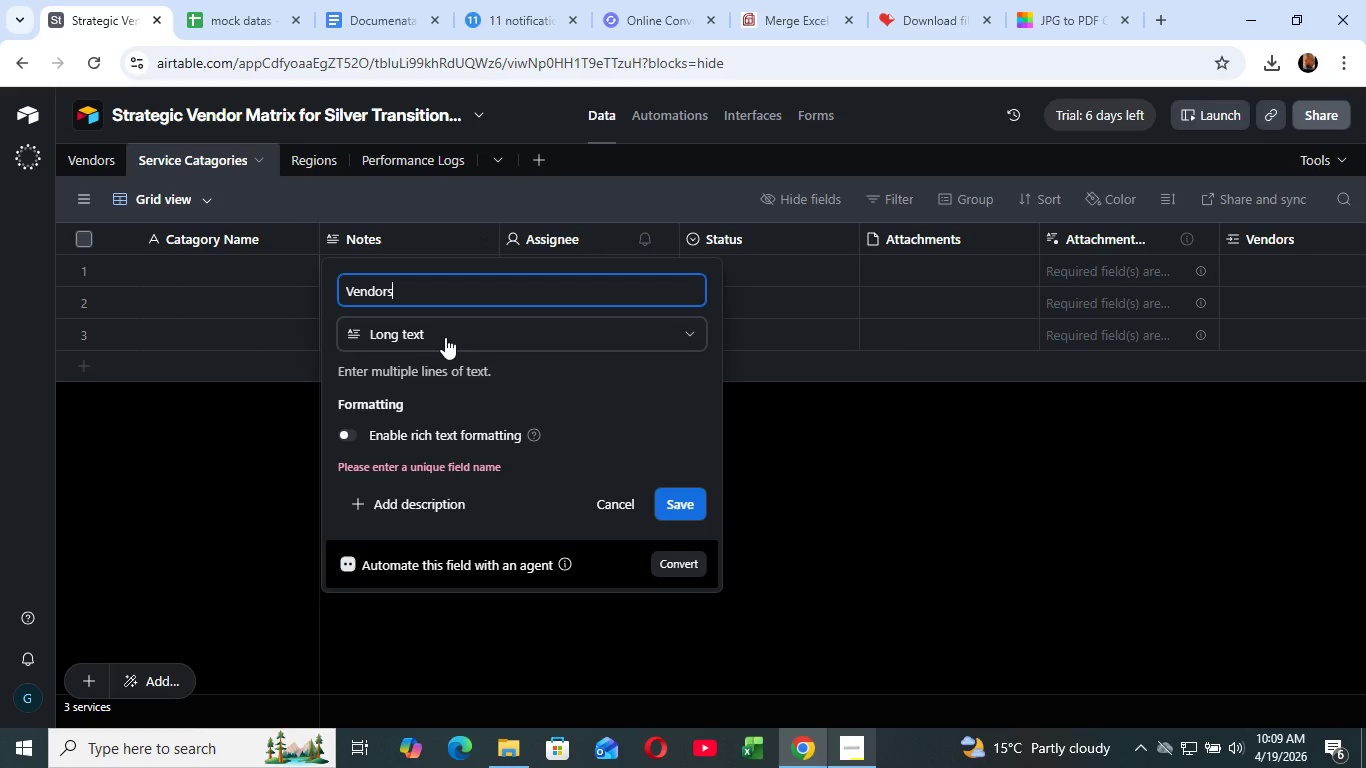 
wait(13.2)
 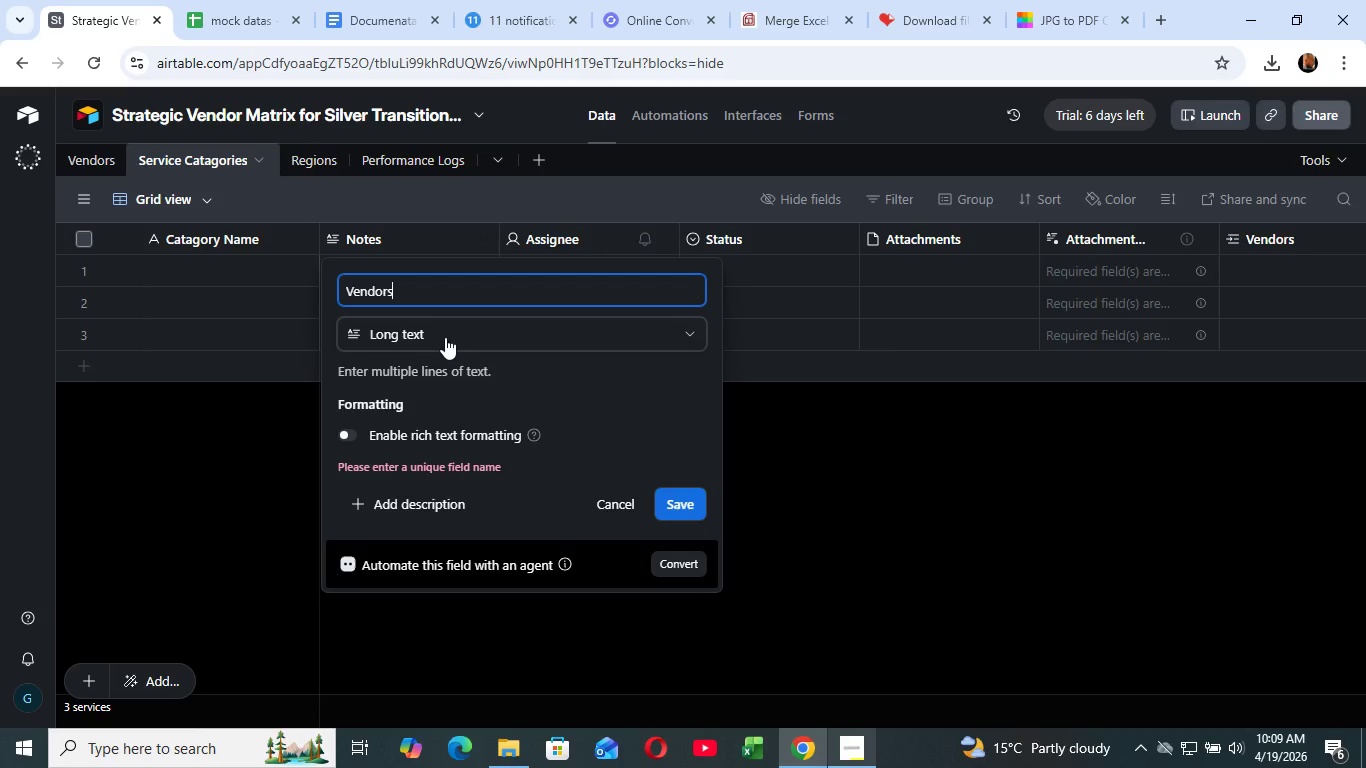 
left_click([593, 509])
 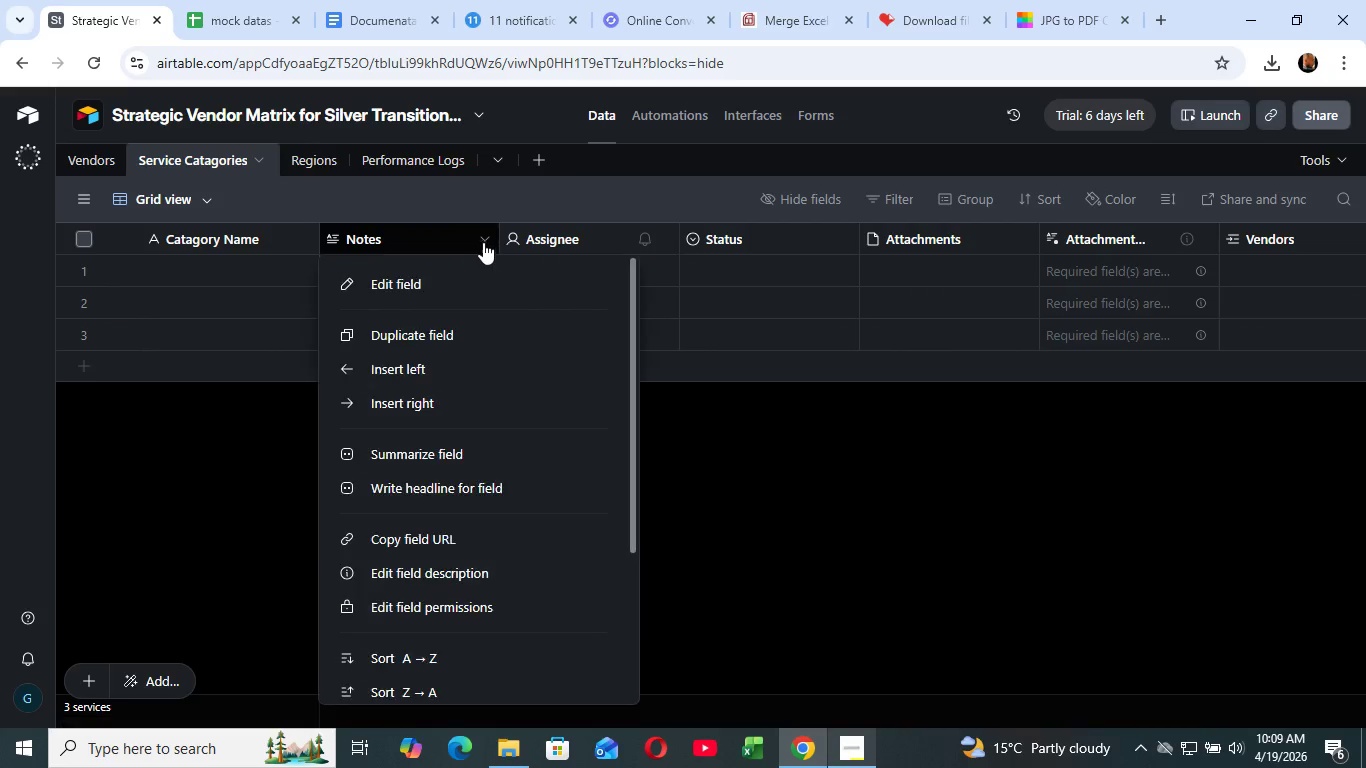 
left_click([487, 241])
 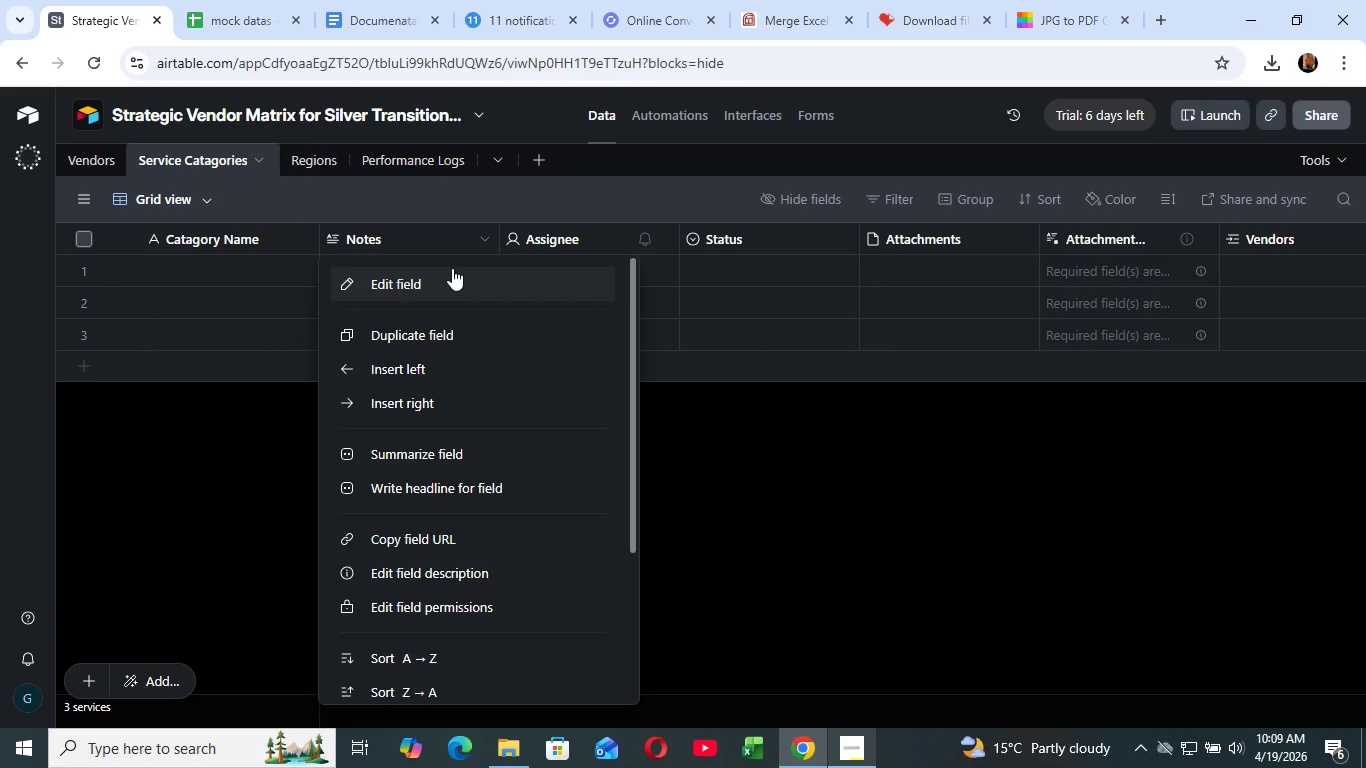 
wait(6.55)
 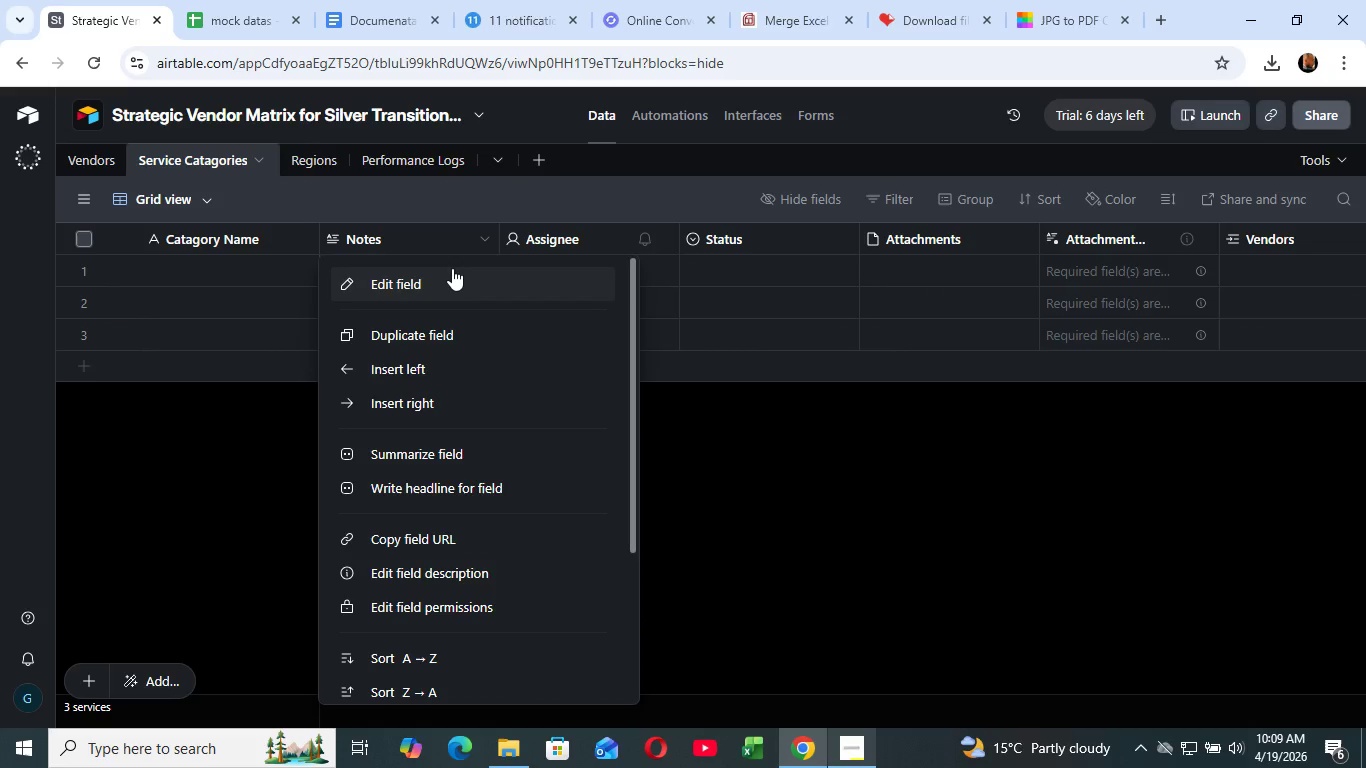 
left_click([452, 269])
 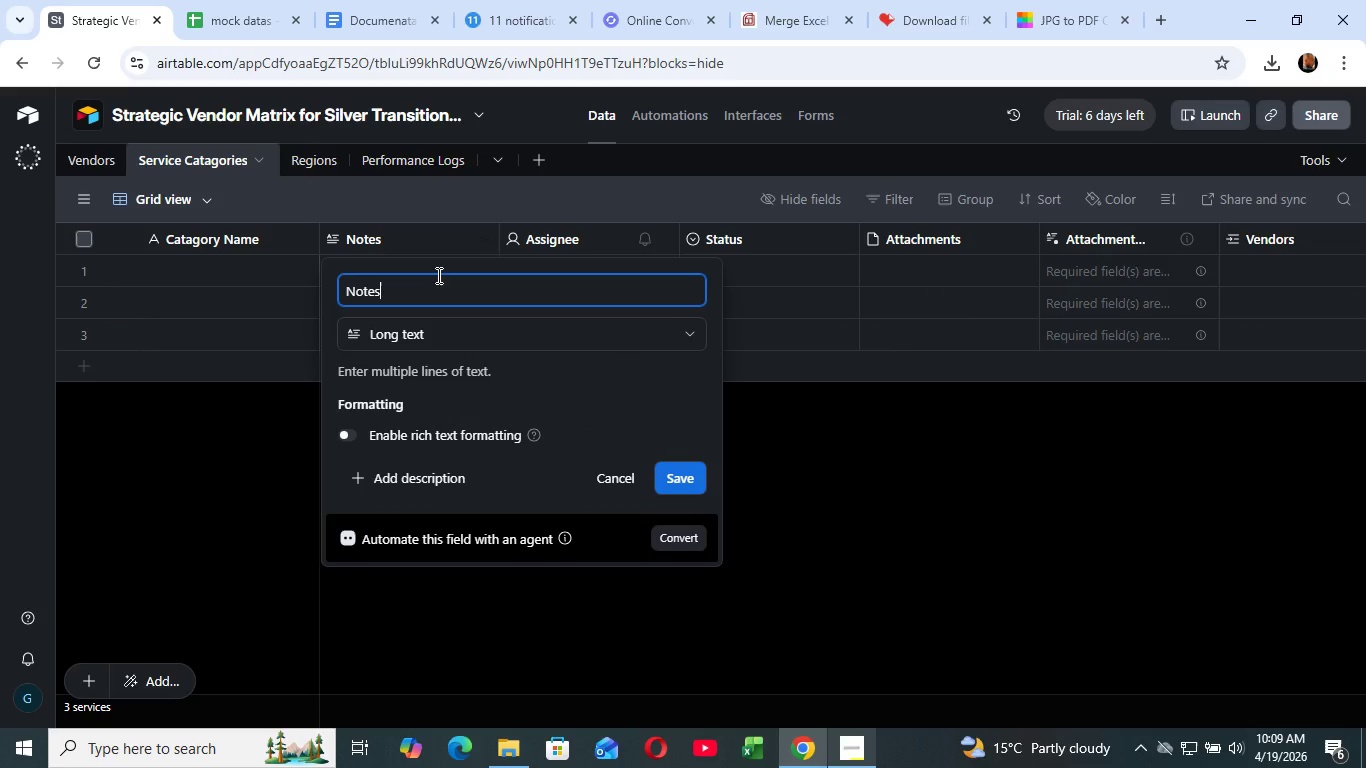 
left_click([437, 275])
 